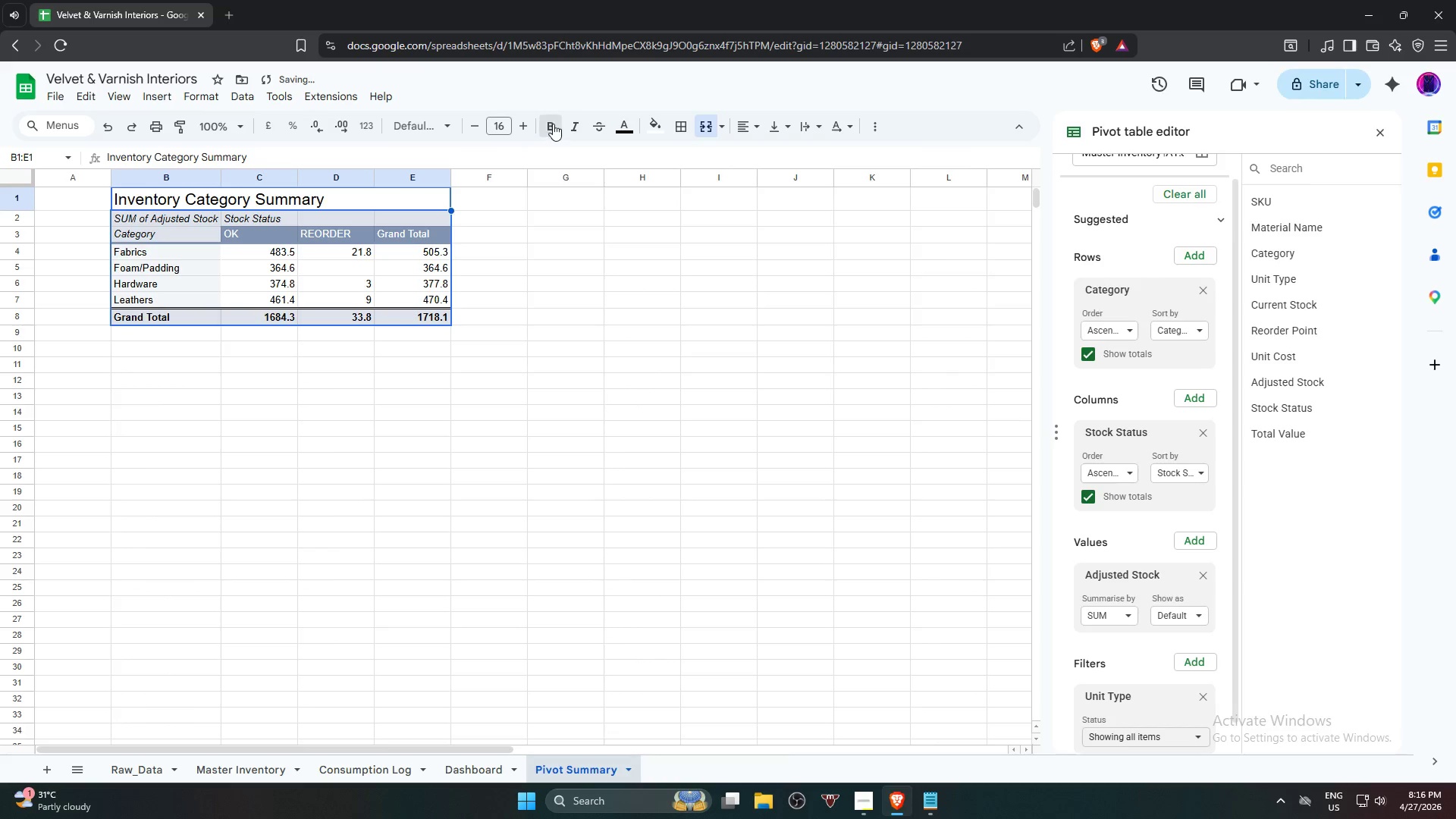 
triple_click([553, 124])
 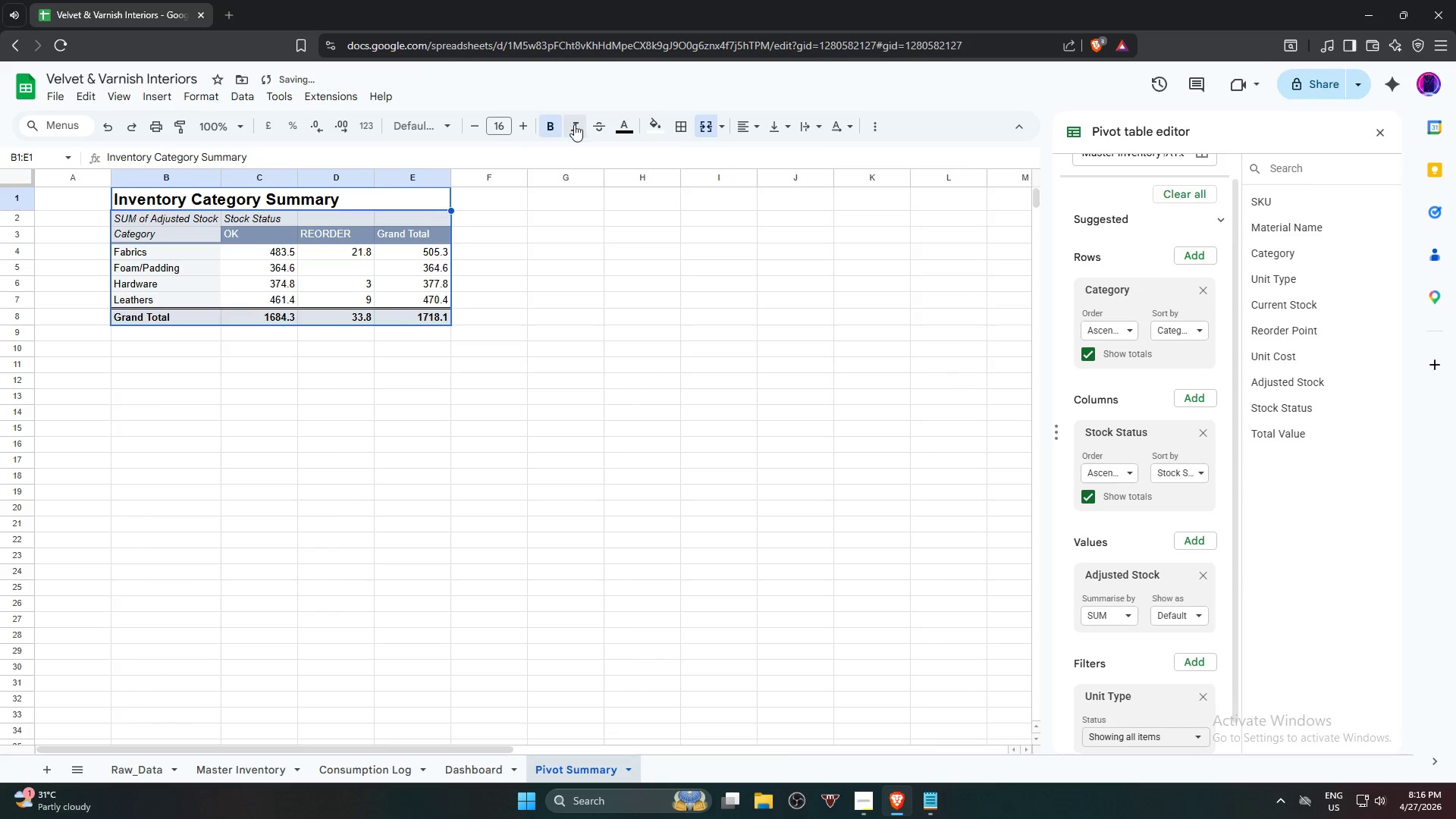 
triple_click([574, 124])
 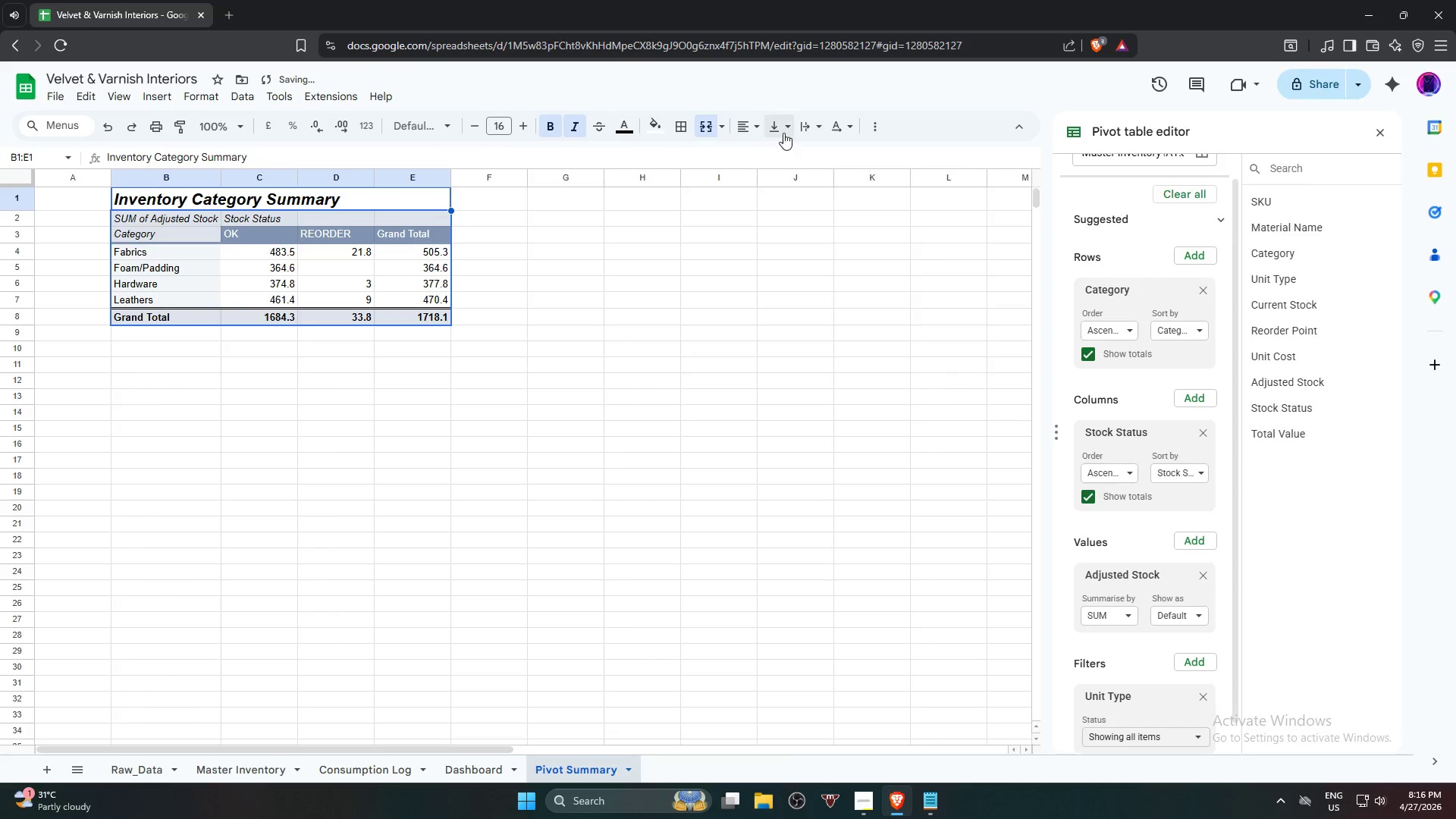 
left_click([750, 121])
 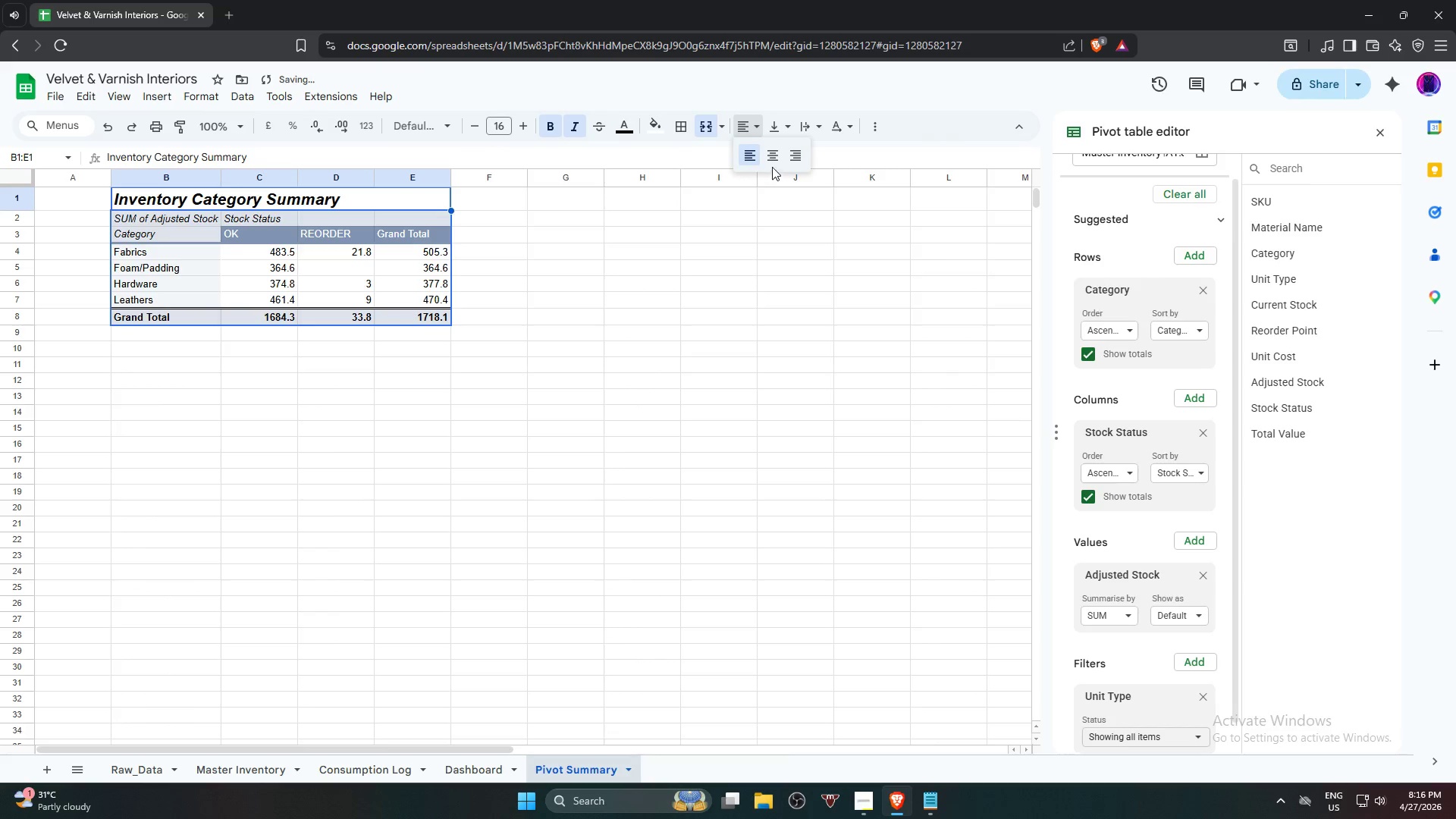 
left_click([777, 152])
 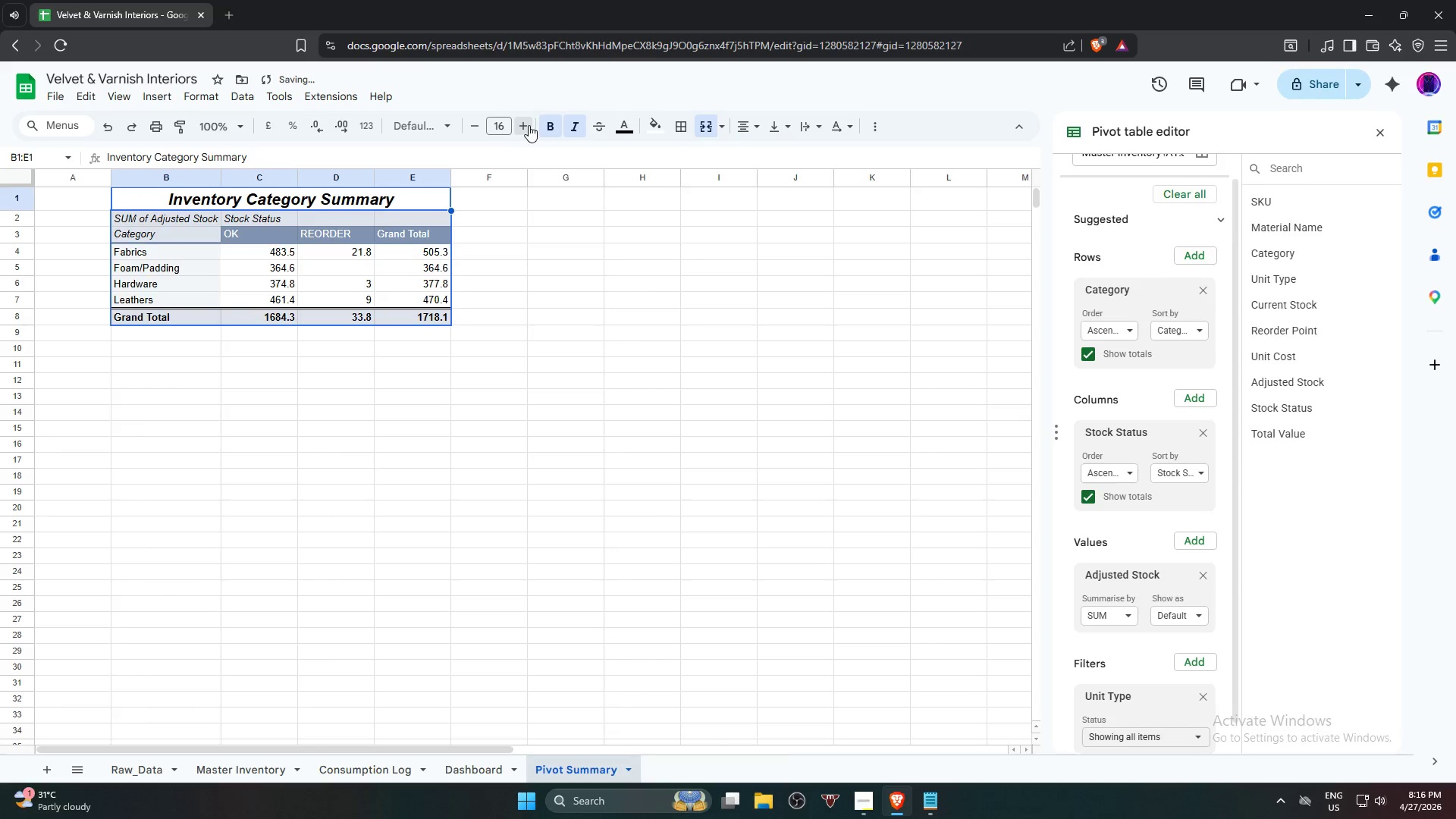 
double_click([529, 125])
 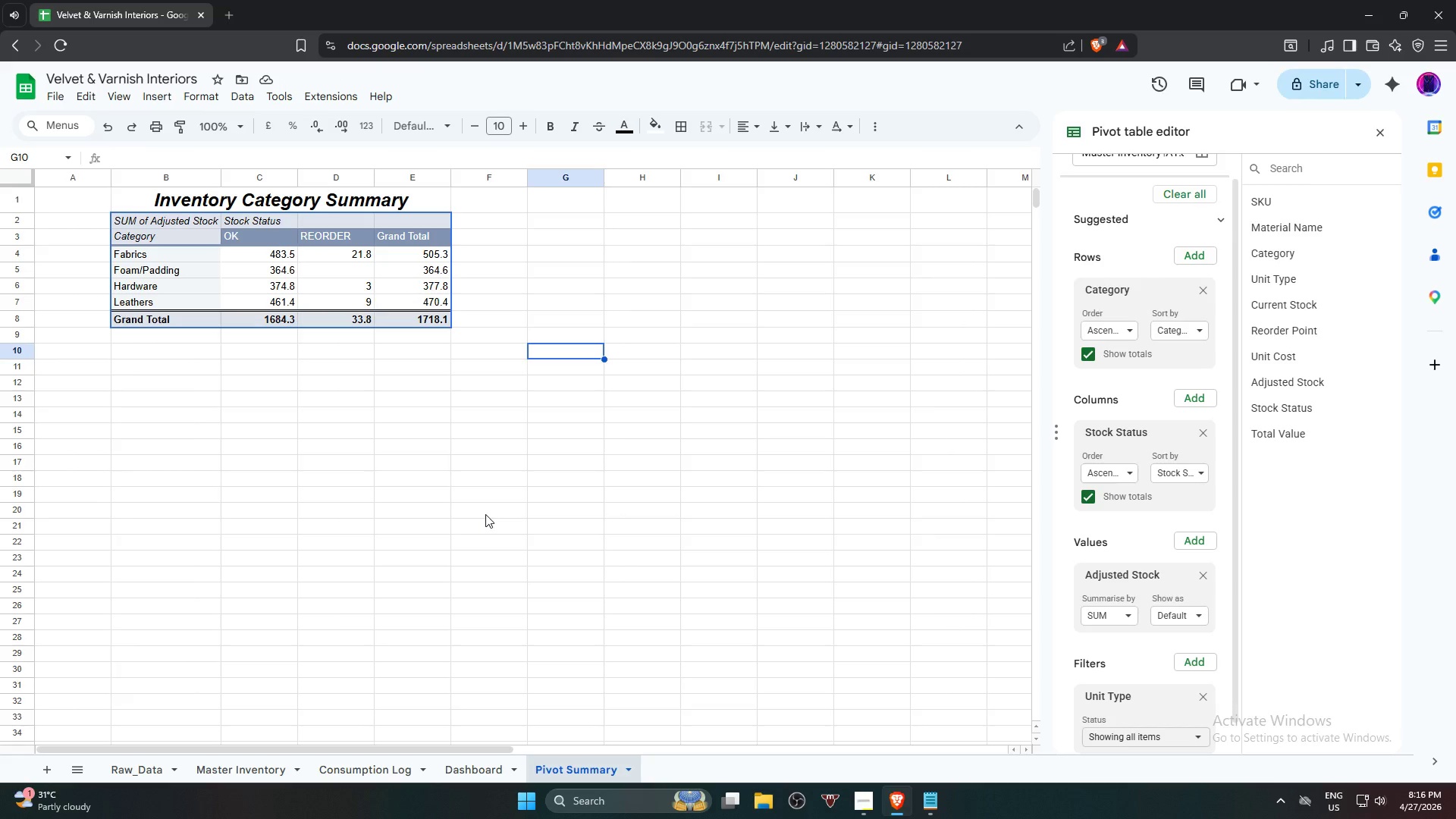 
wait(7.58)
 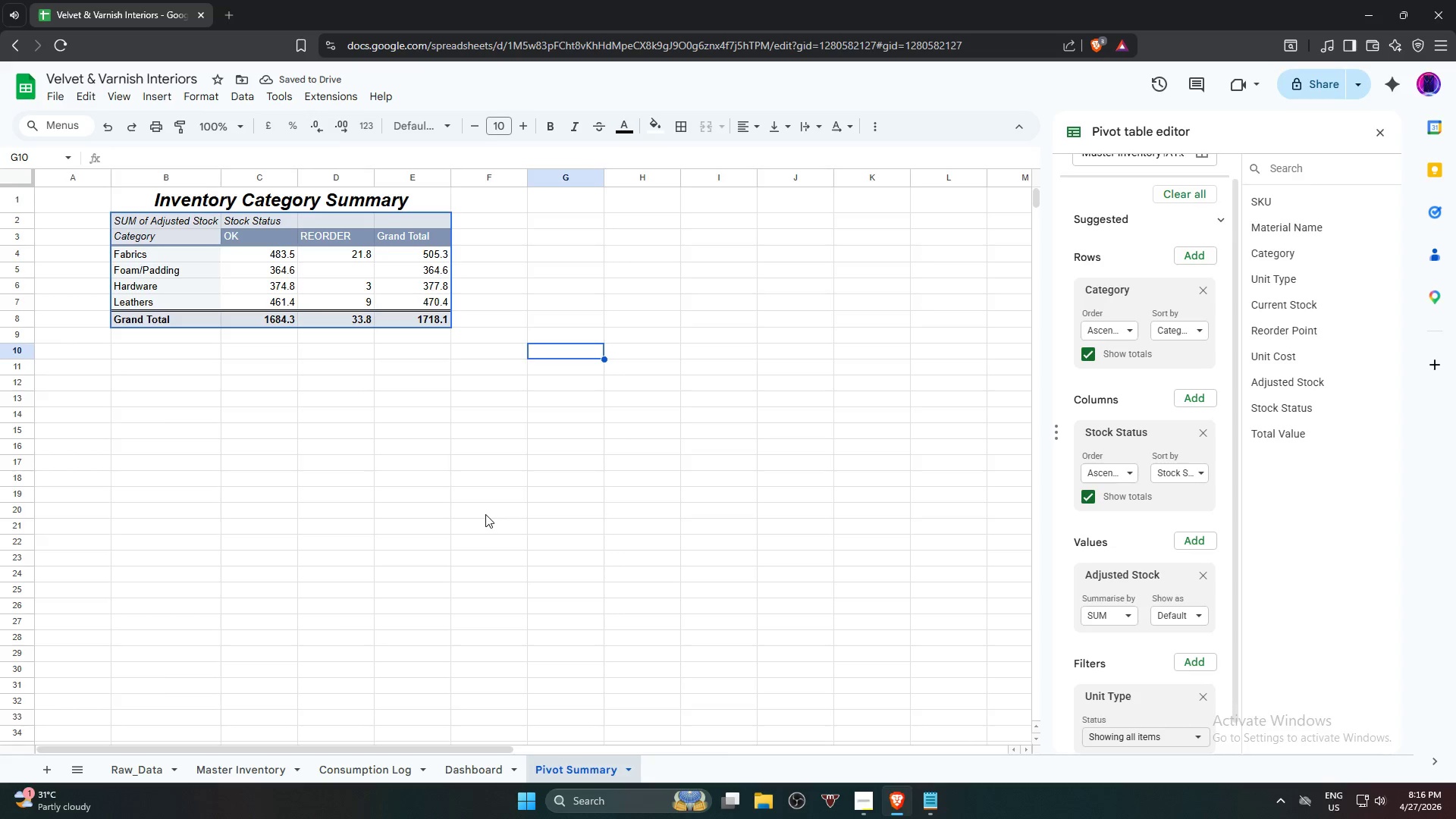 
left_click([125, 767])
 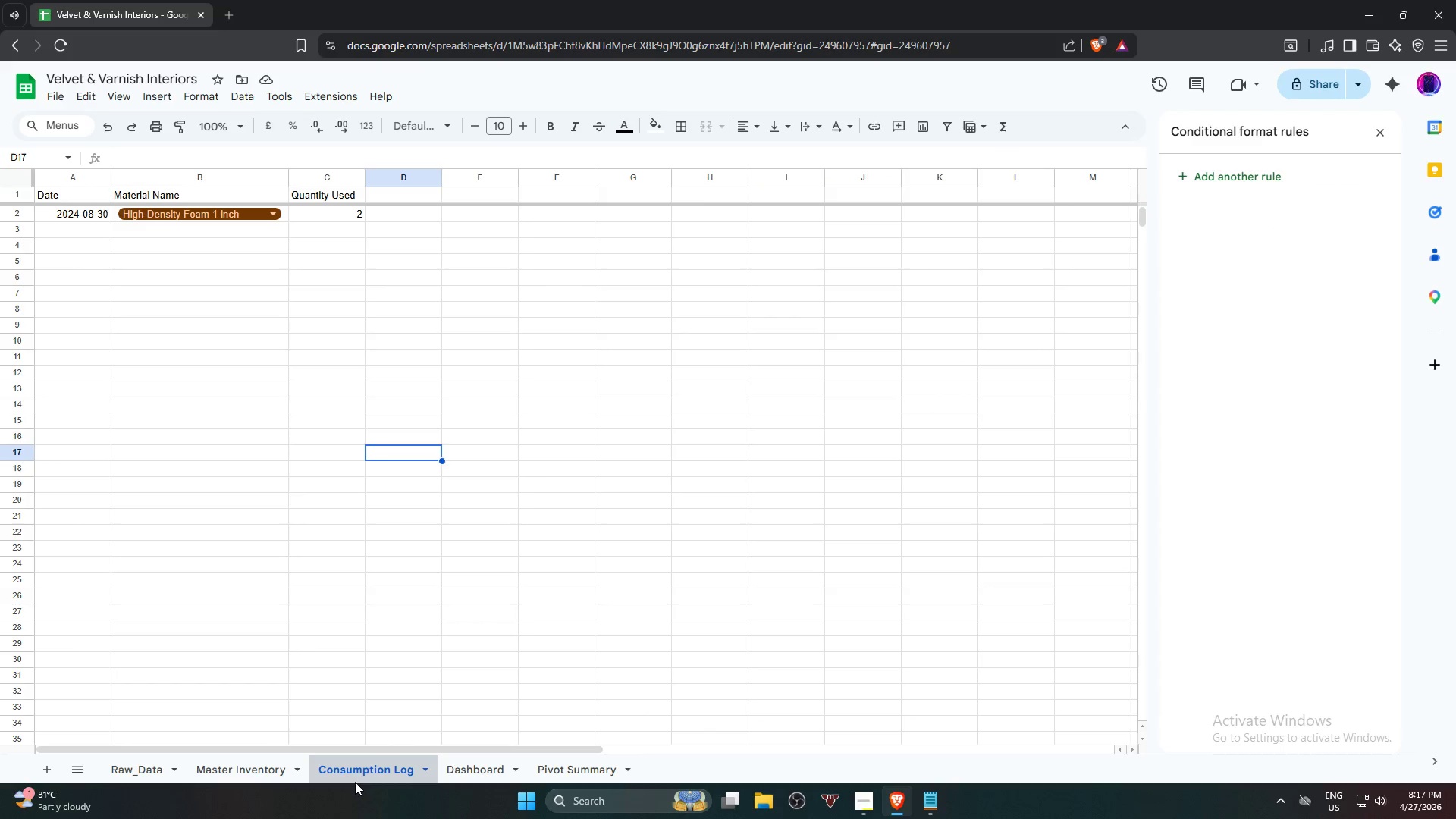 
left_click([466, 777])
 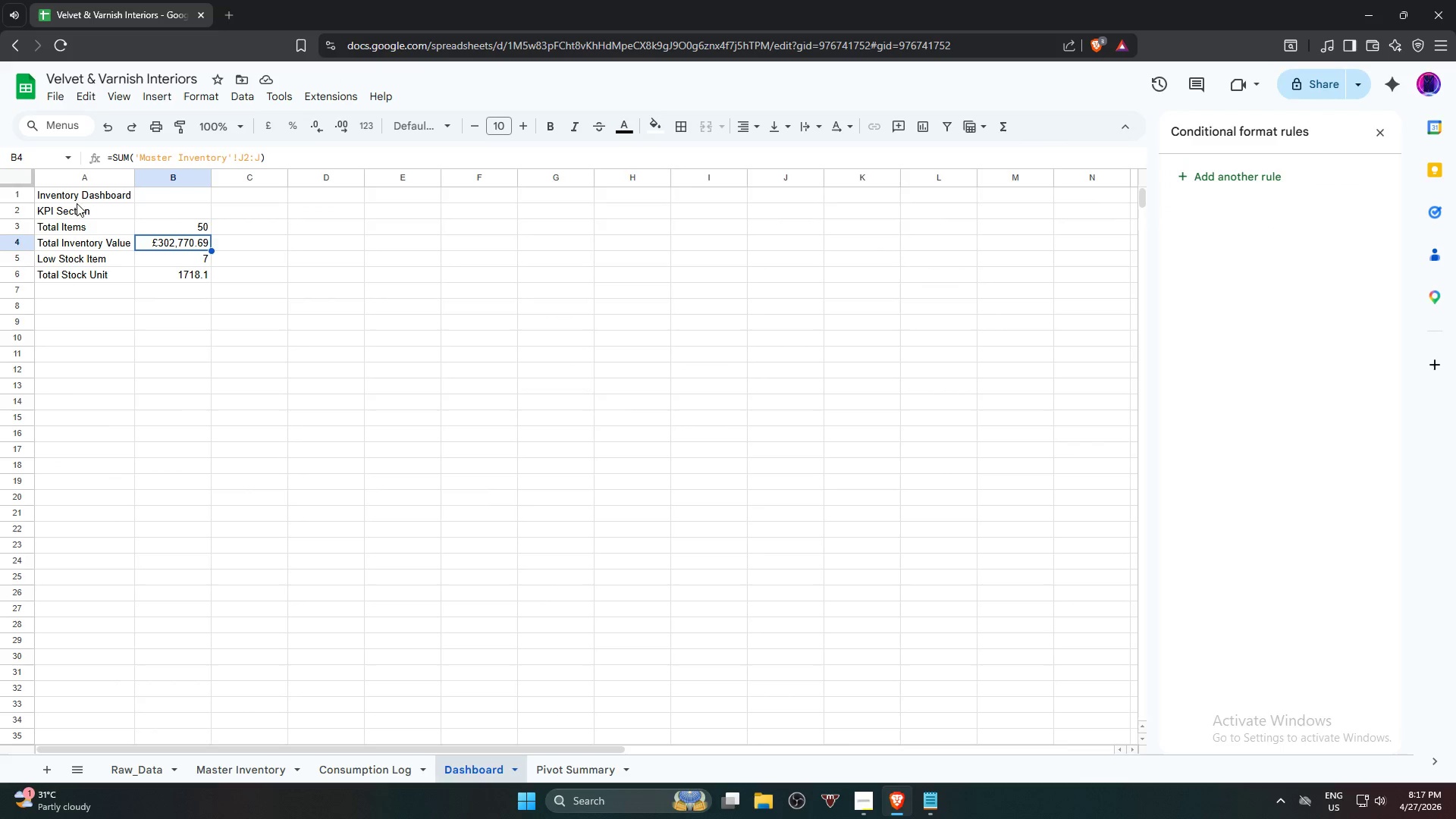 
left_click([77, 197])
 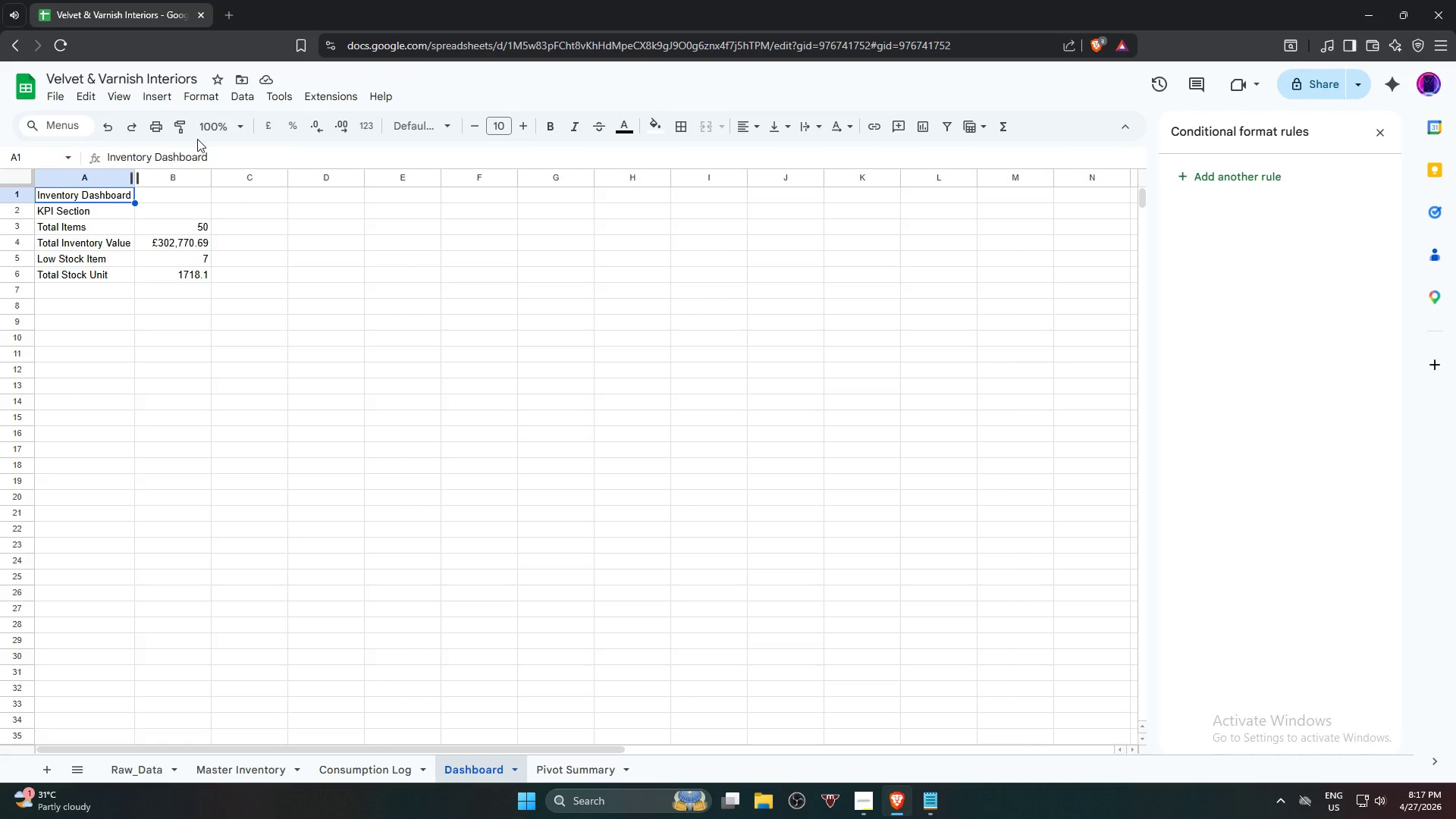 
left_click([154, 87])
 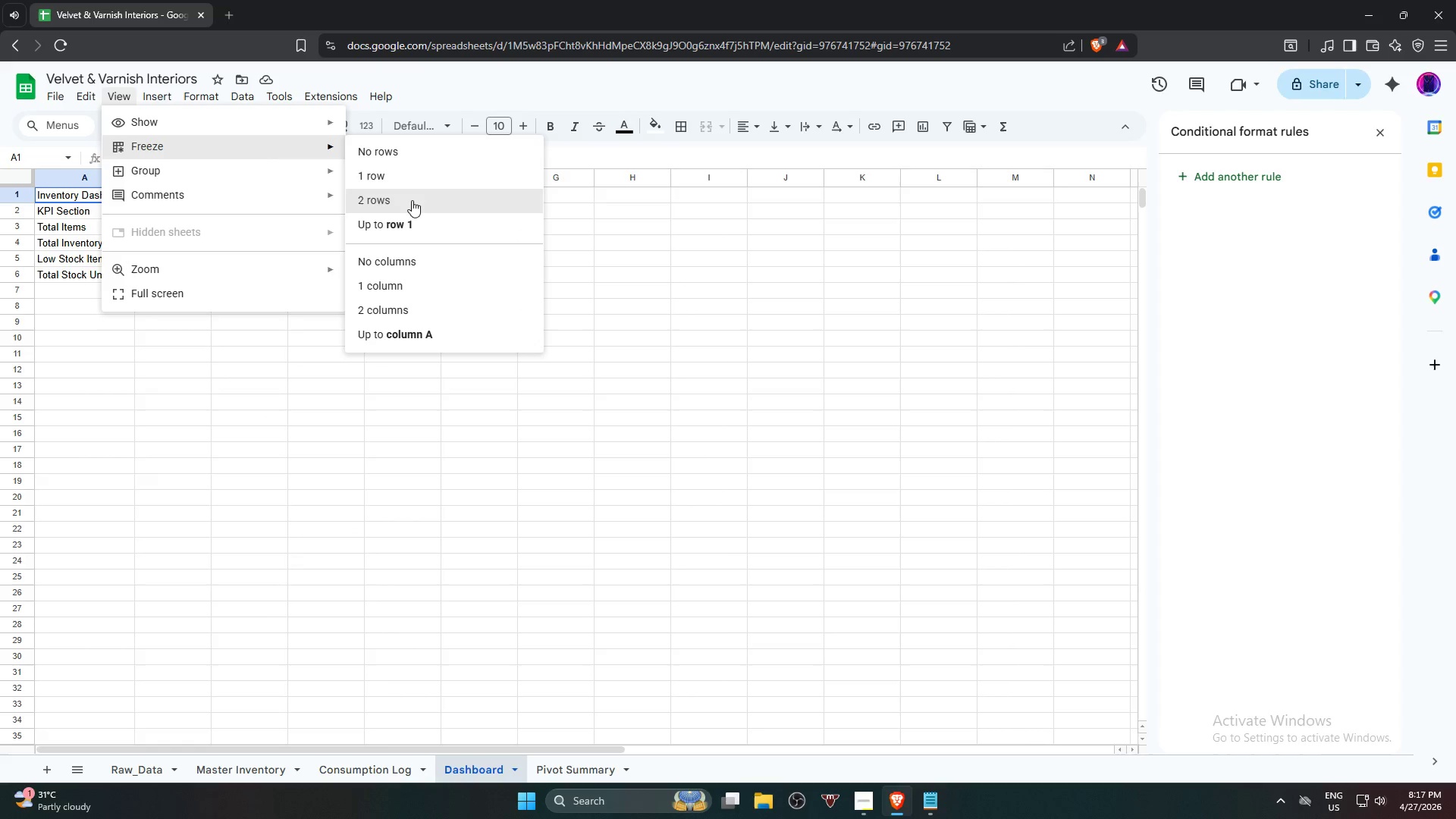 
wait(6.06)
 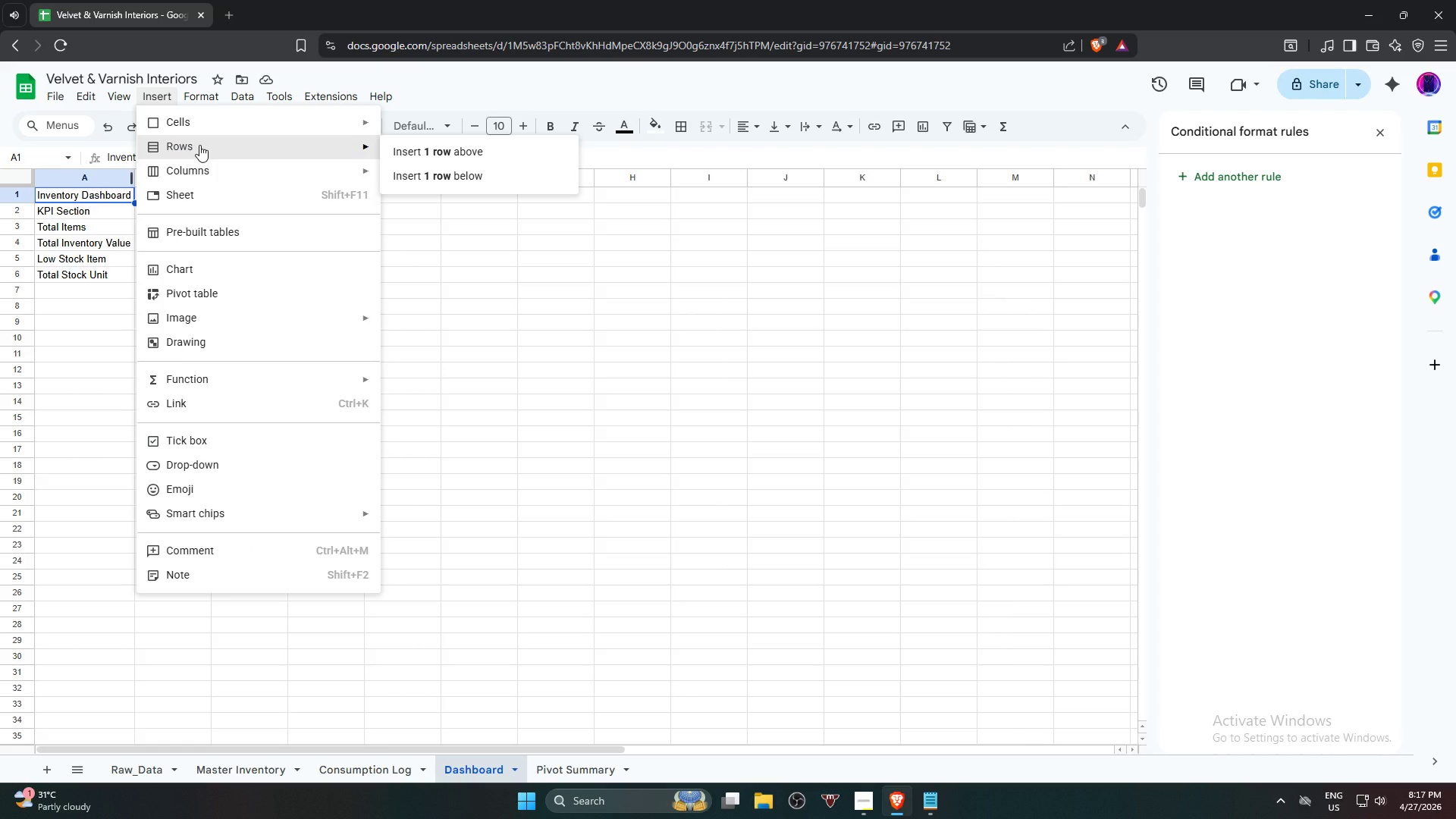 
double_click([435, 322])
 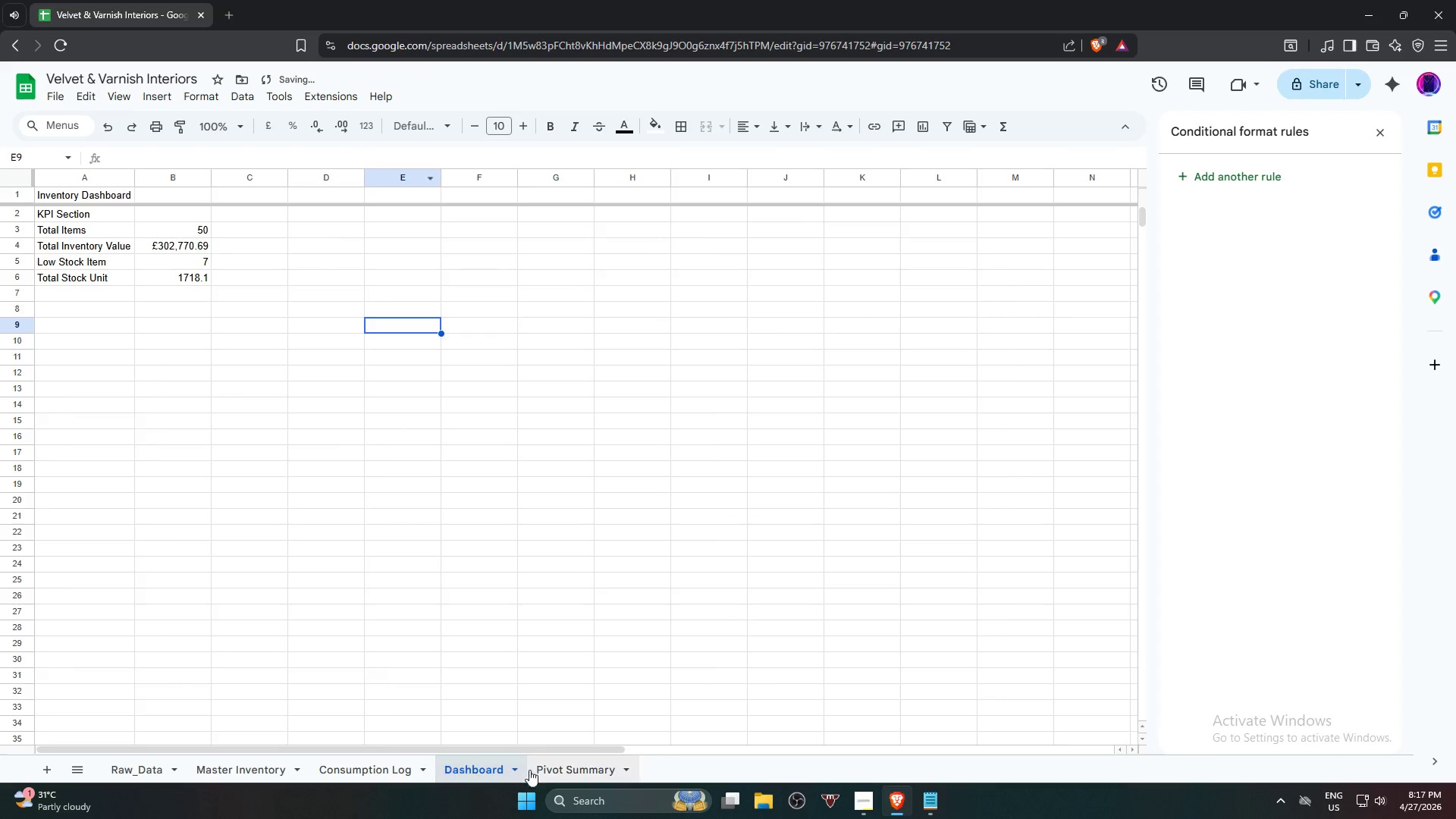 
left_click([580, 780])
 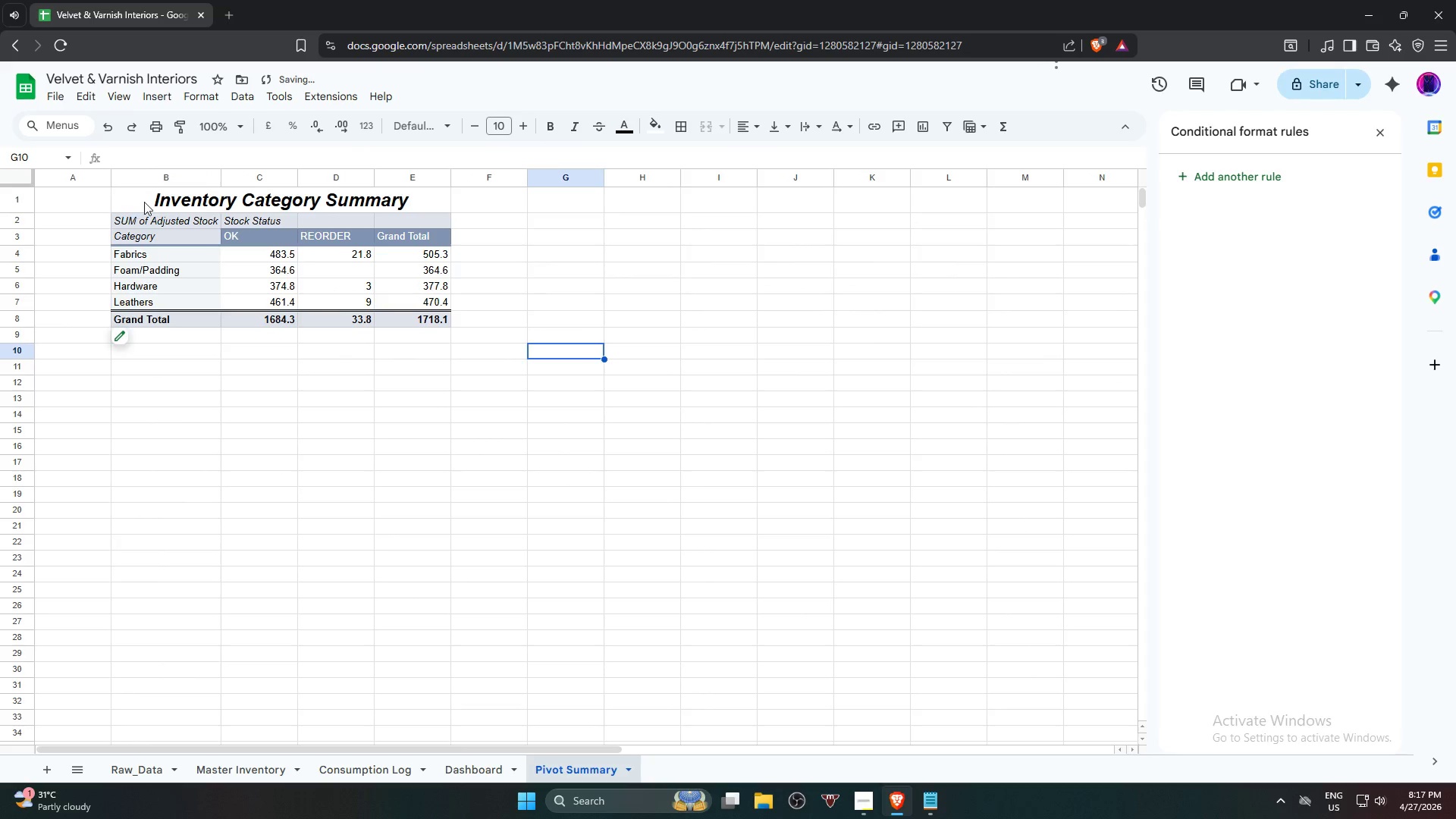 
left_click([156, 199])
 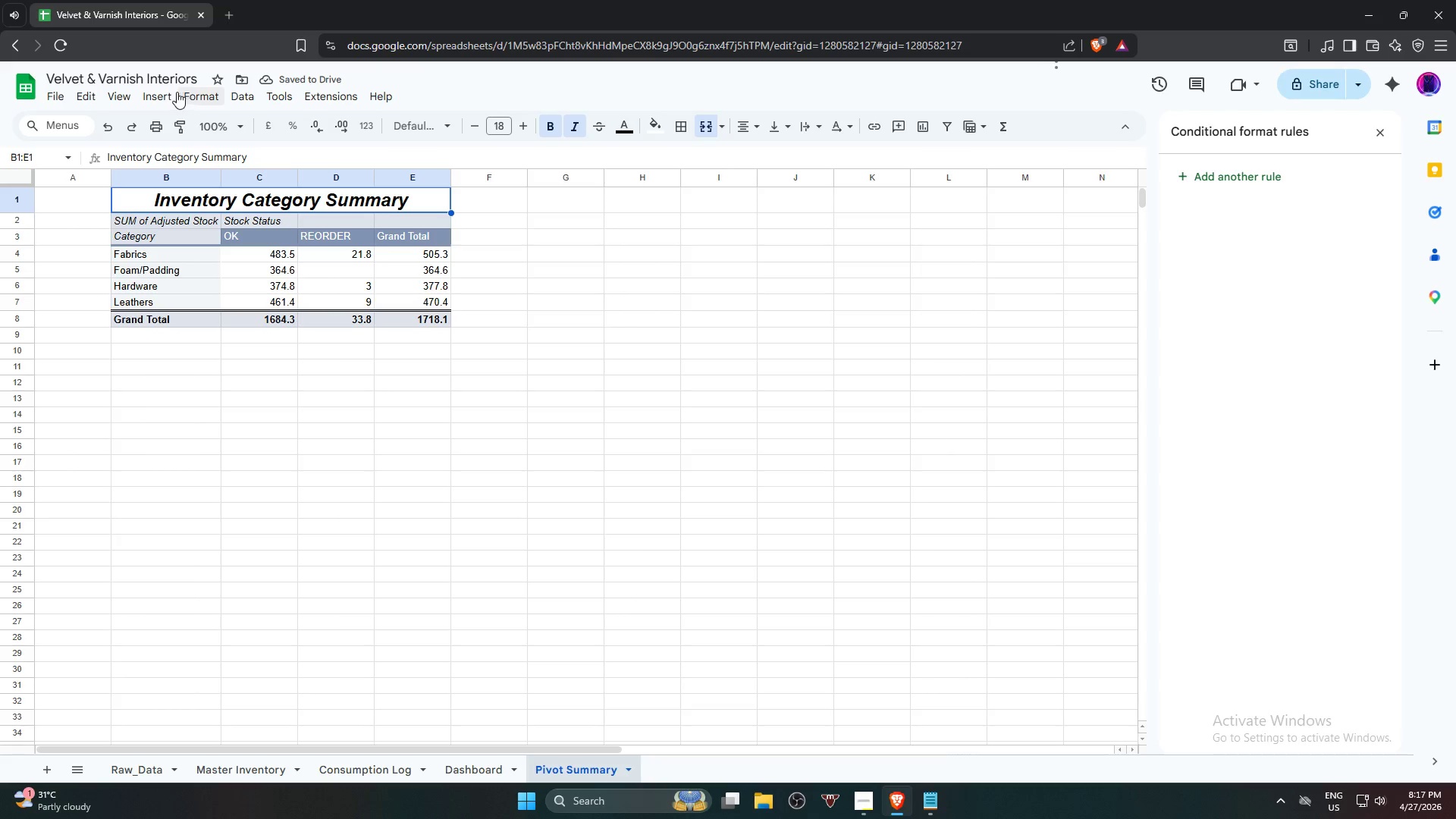 
left_click([173, 91])
 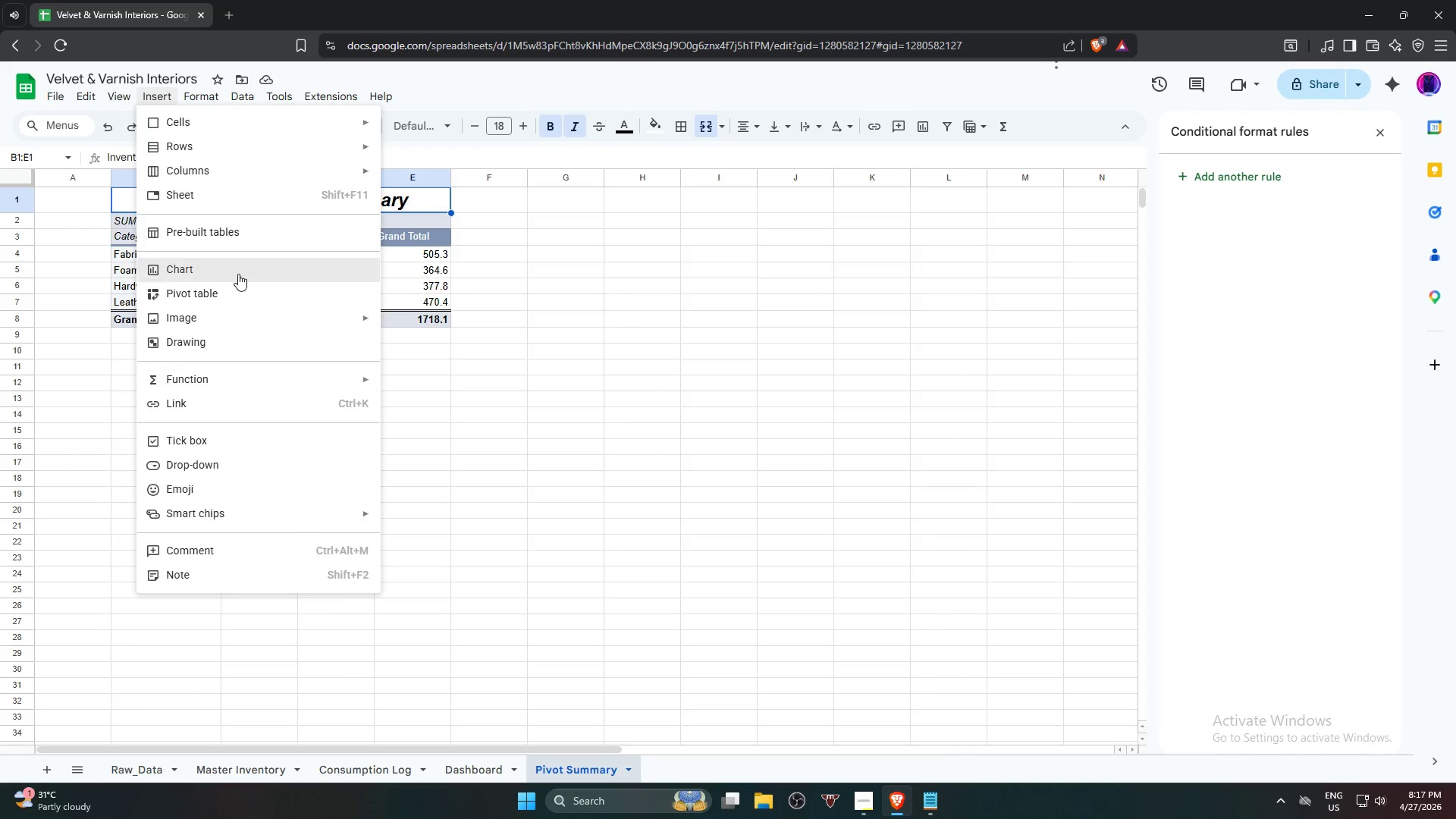 
mouse_move([282, 175])
 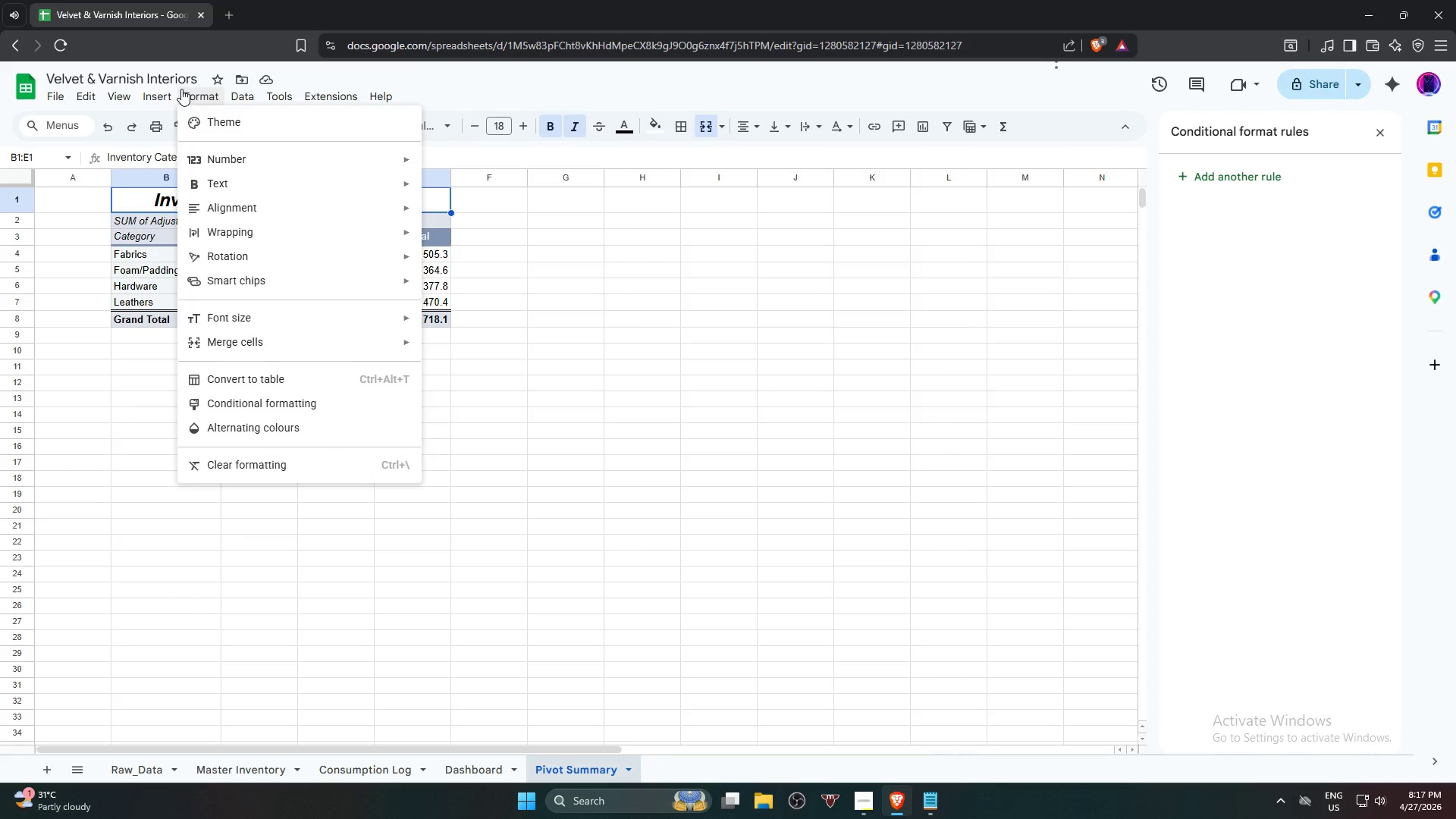 
wait(9.56)
 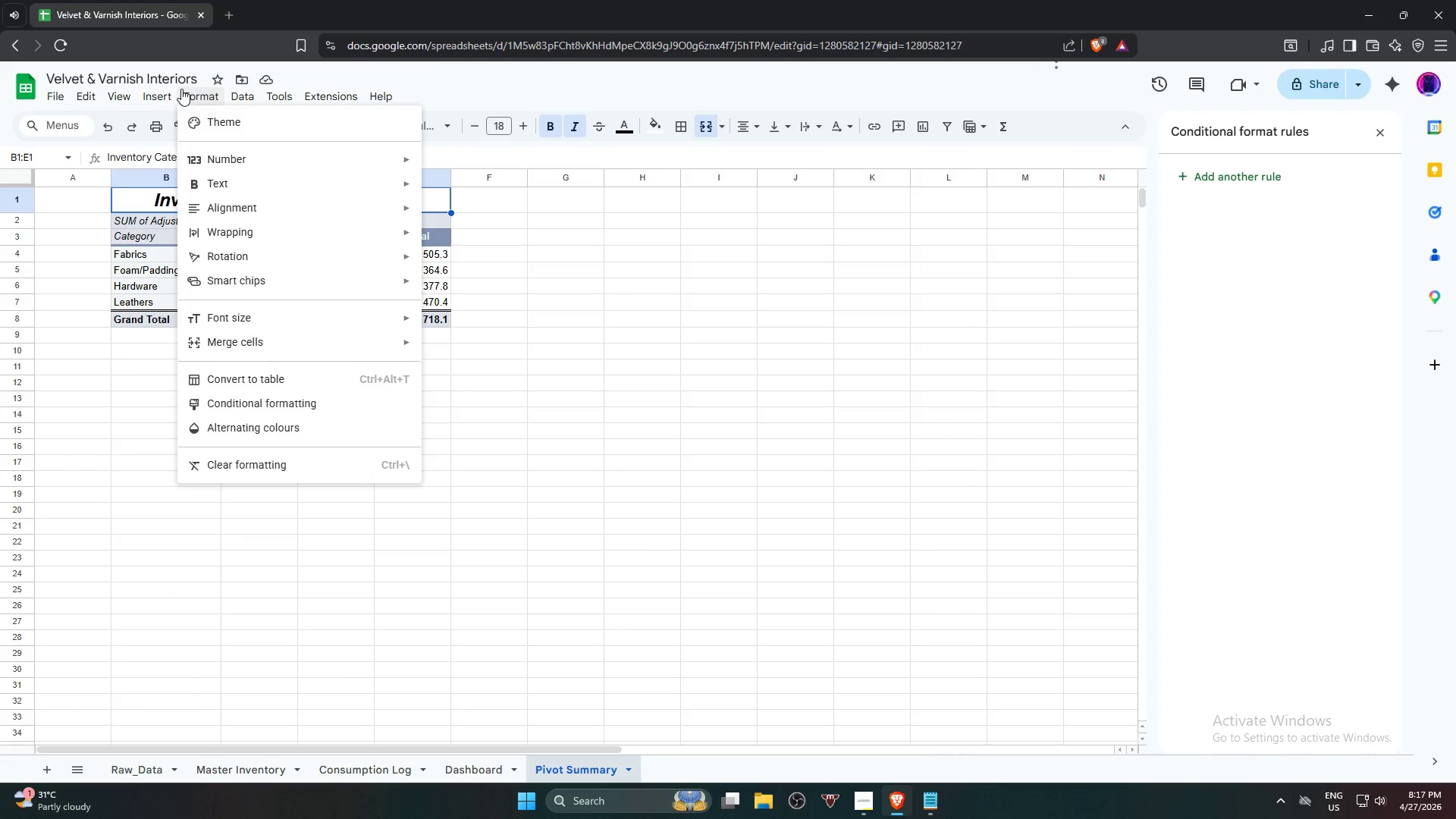 
left_click([429, 177])
 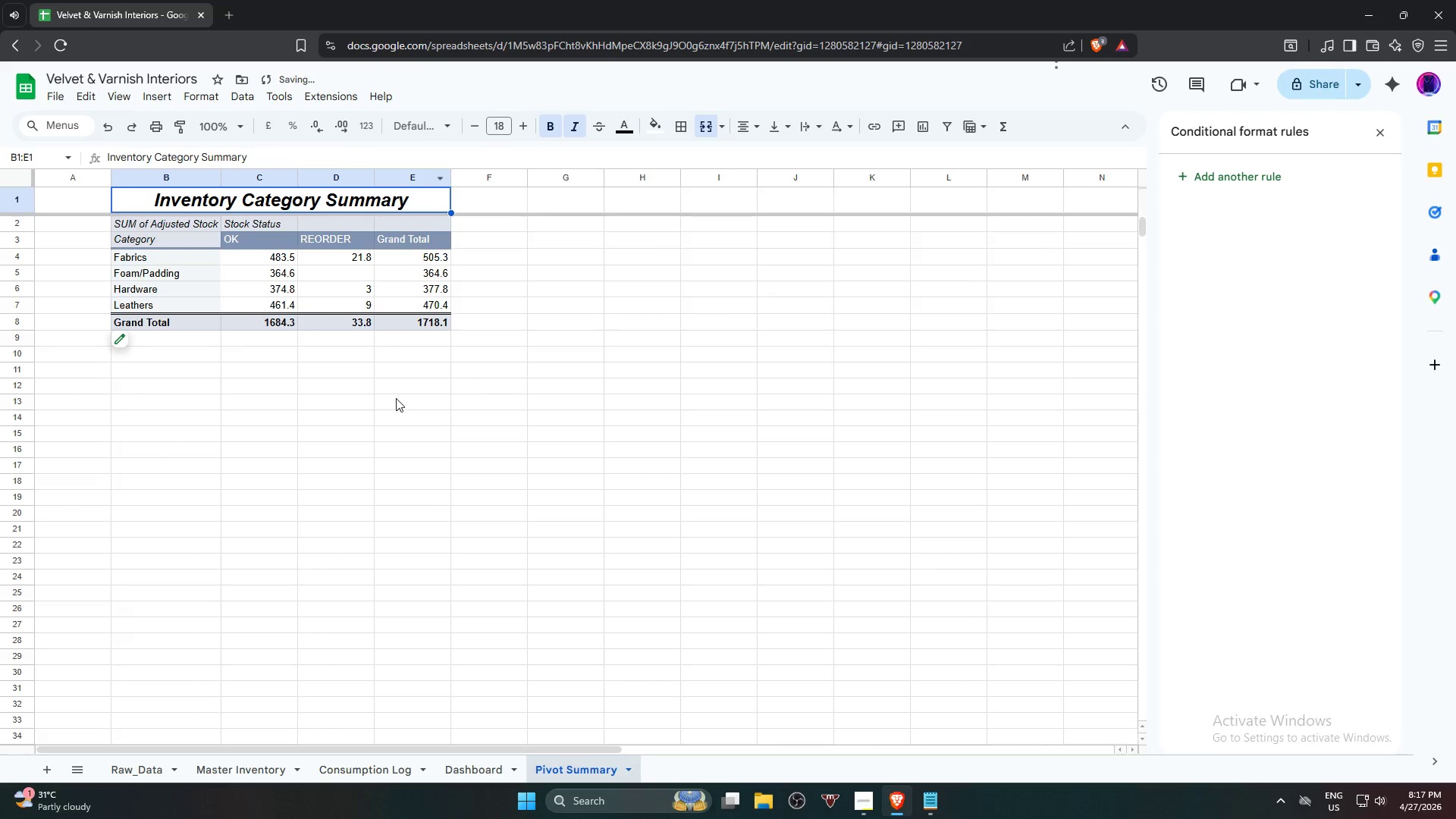 
left_click([394, 409])
 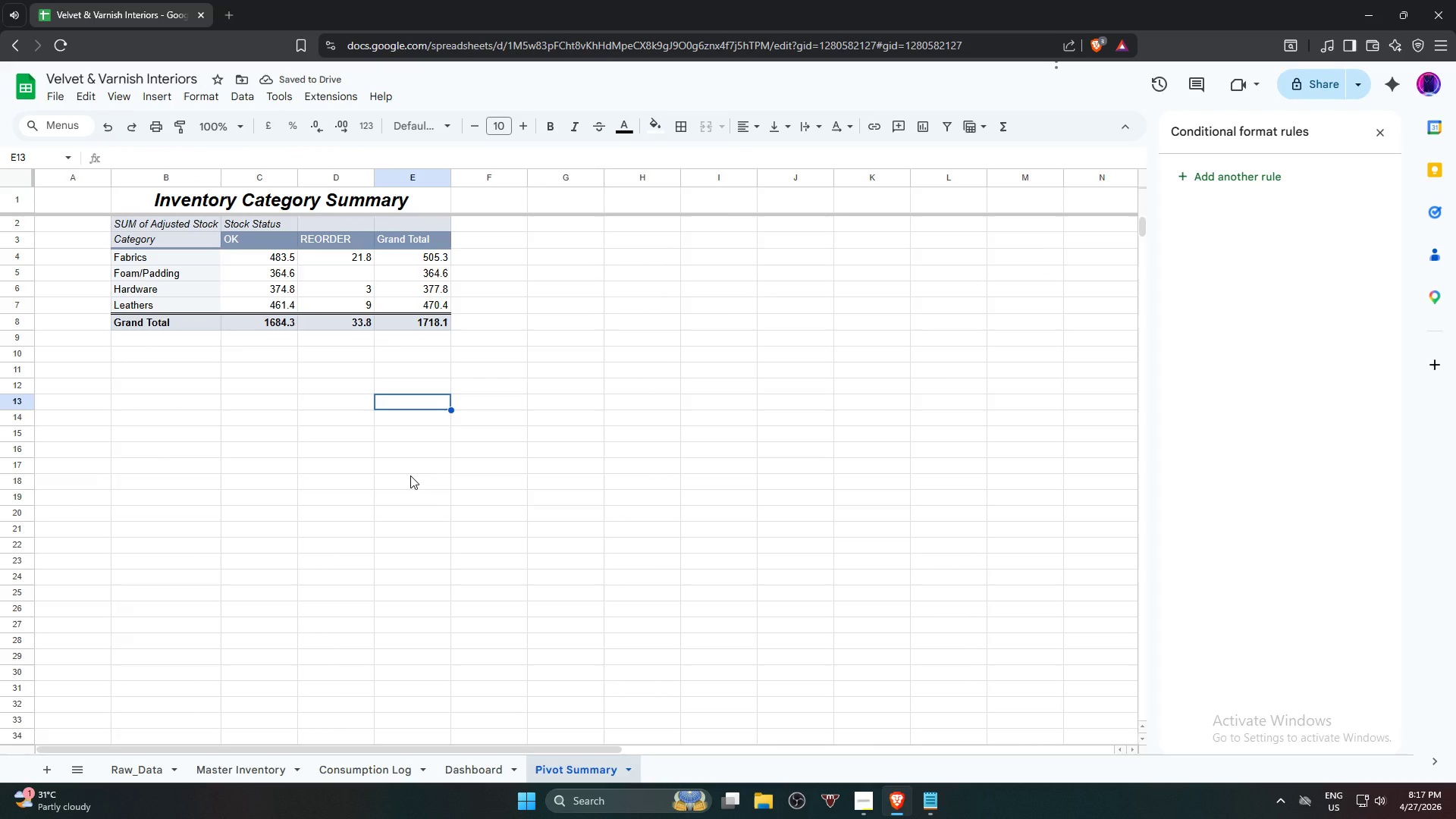 
wait(8.86)
 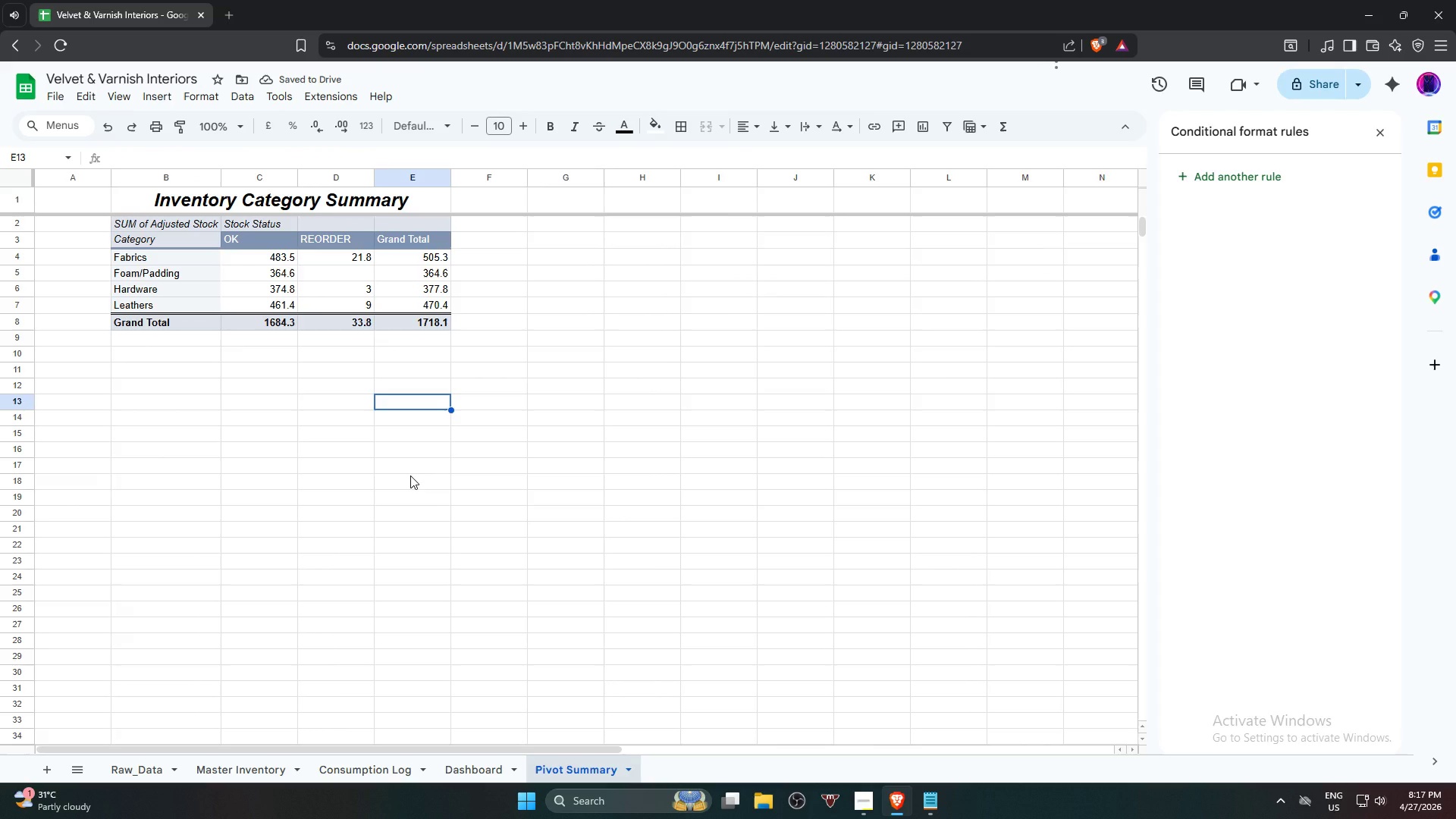 
left_click([476, 778])
 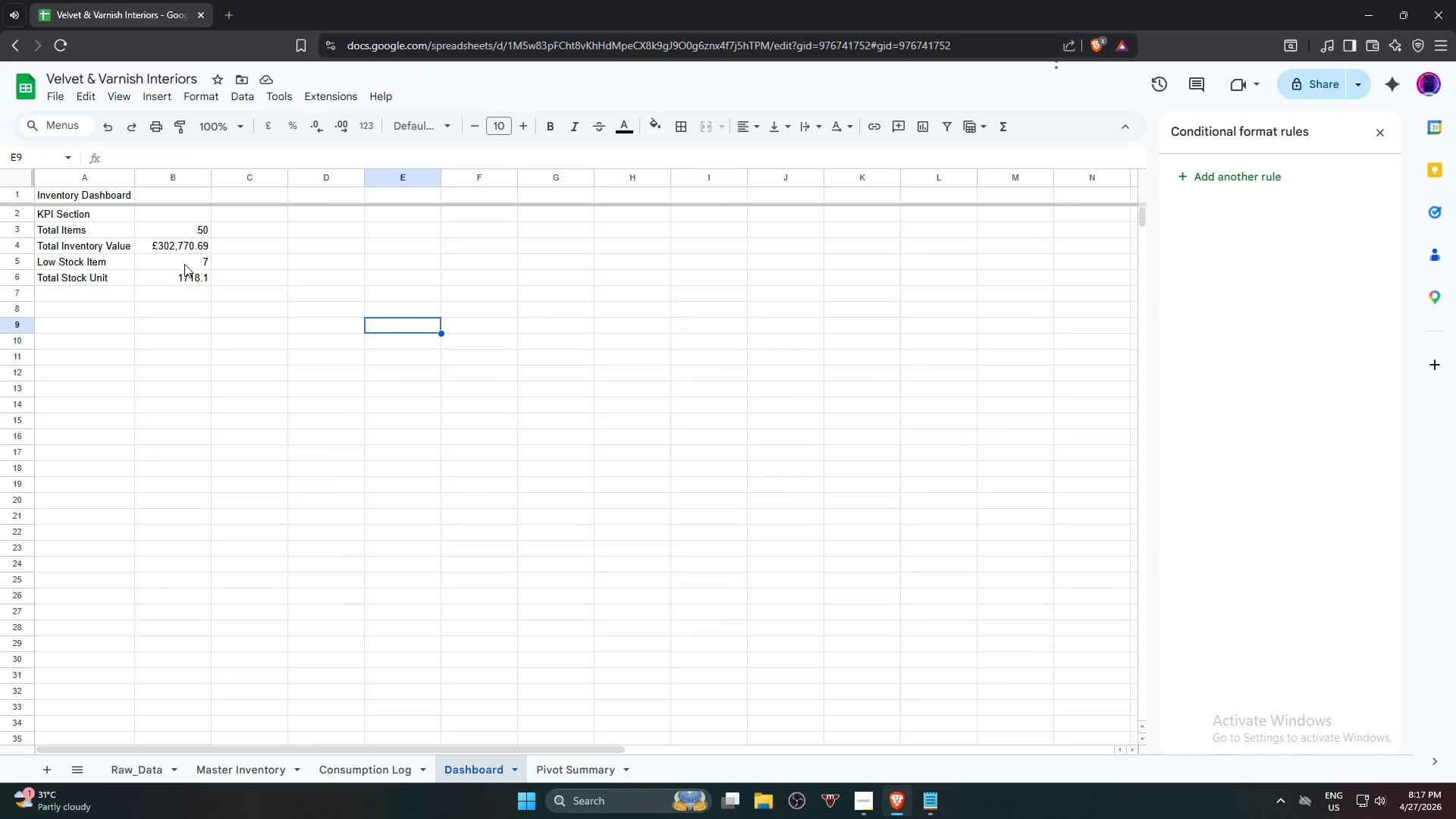 
wait(7.55)
 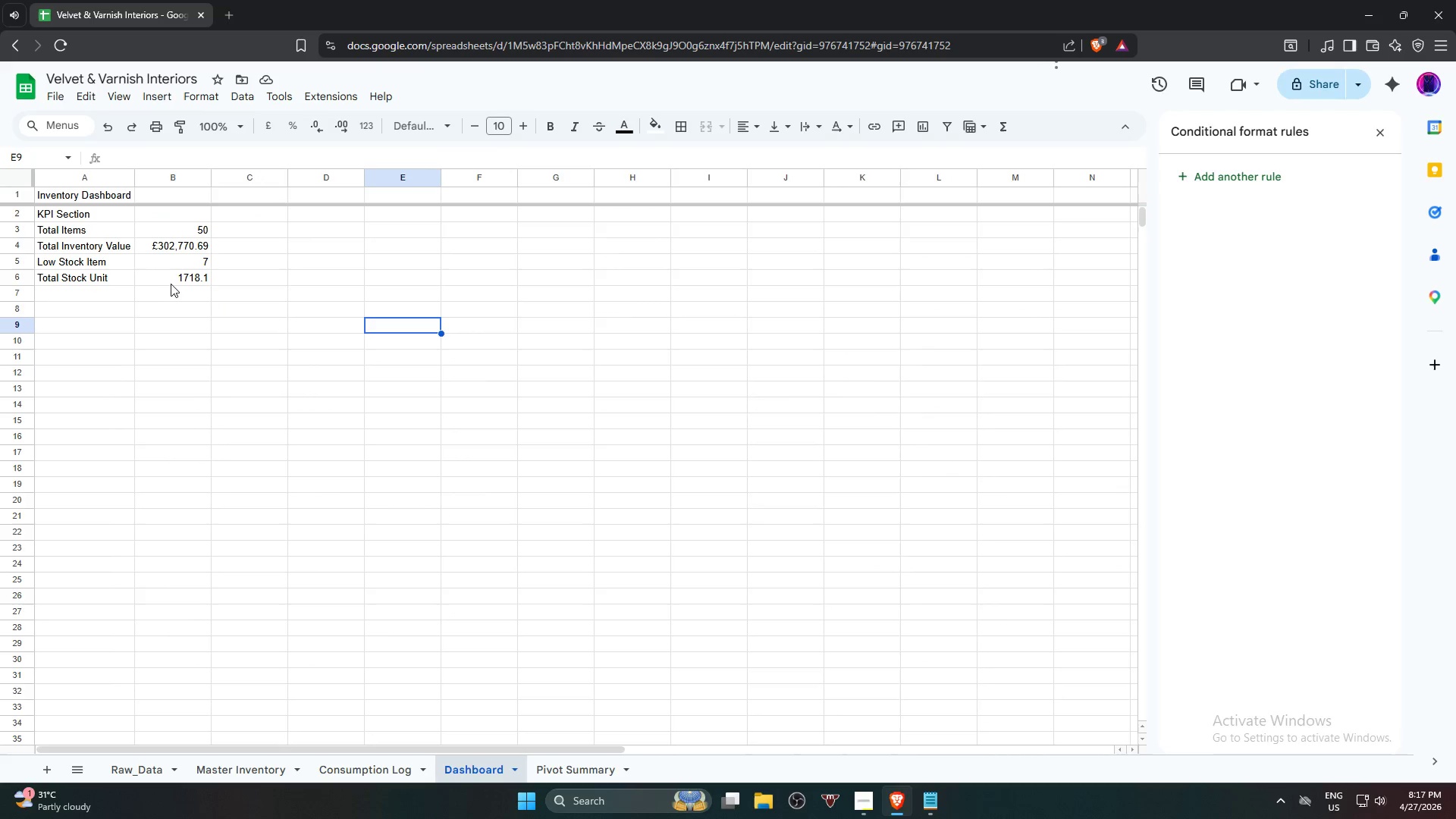 
scroll: coordinate [356, 610], scroll_direction: up, amount: 6.0
 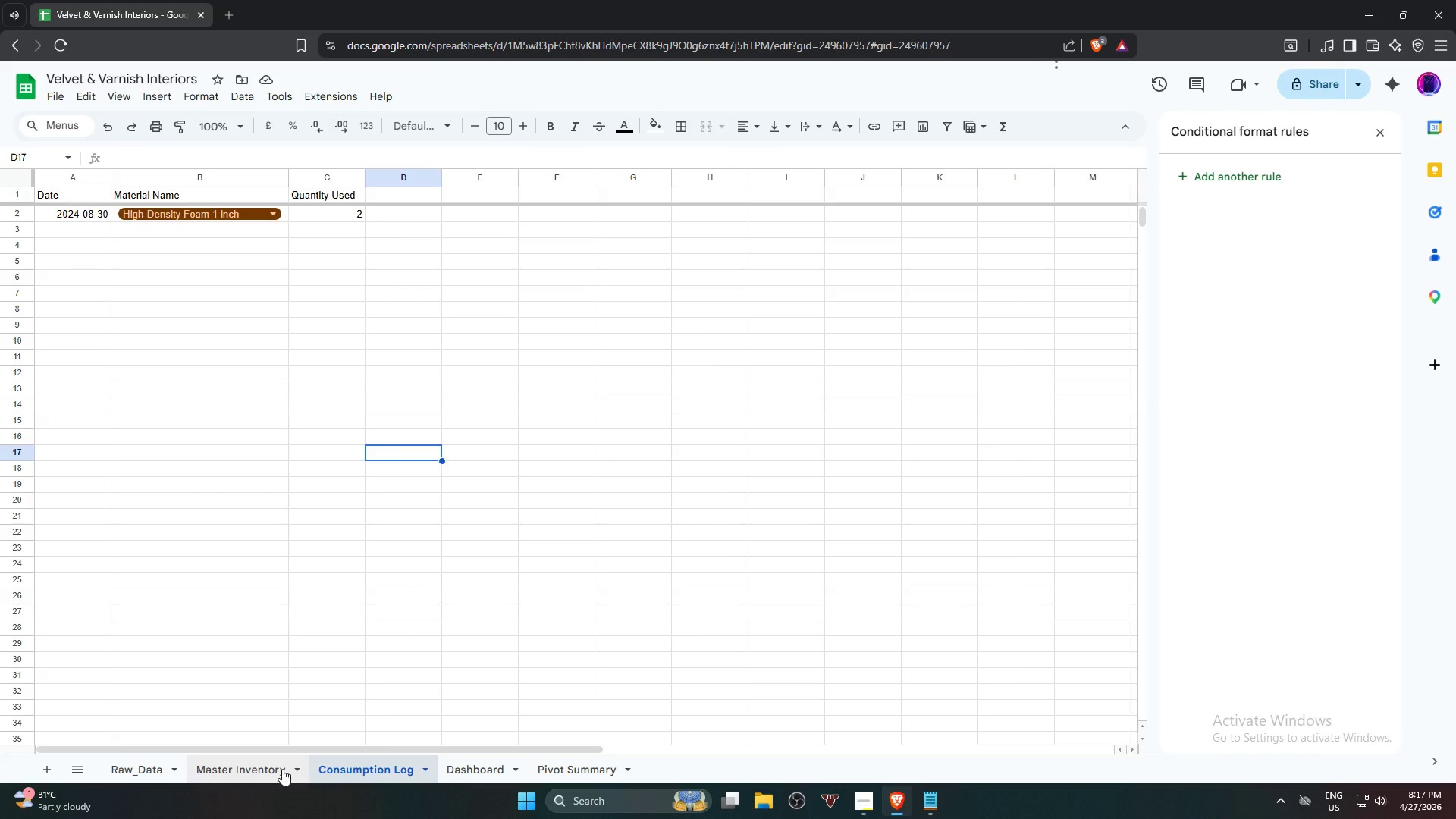 
left_click([258, 766])
 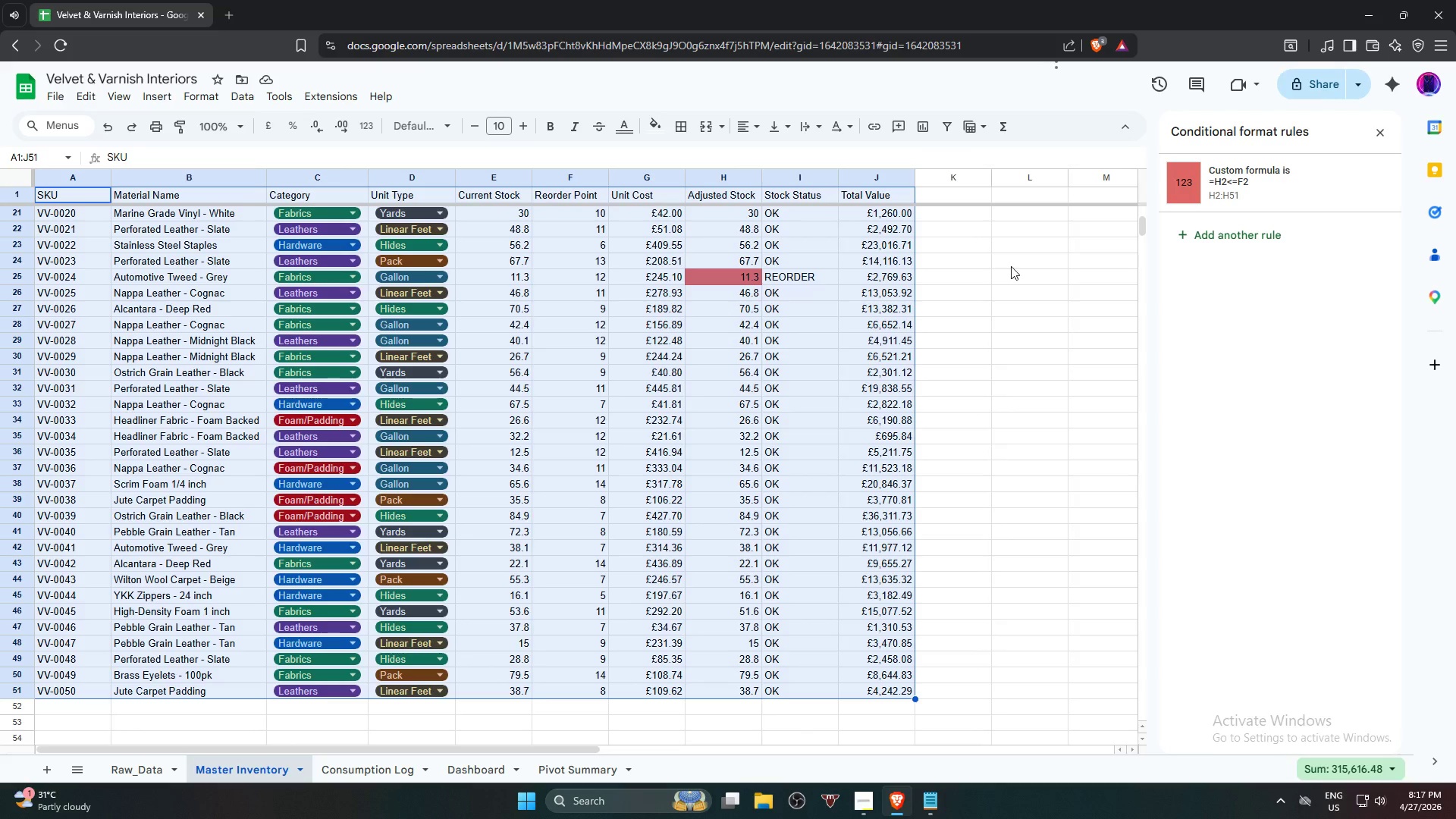 
left_click([1017, 294])
 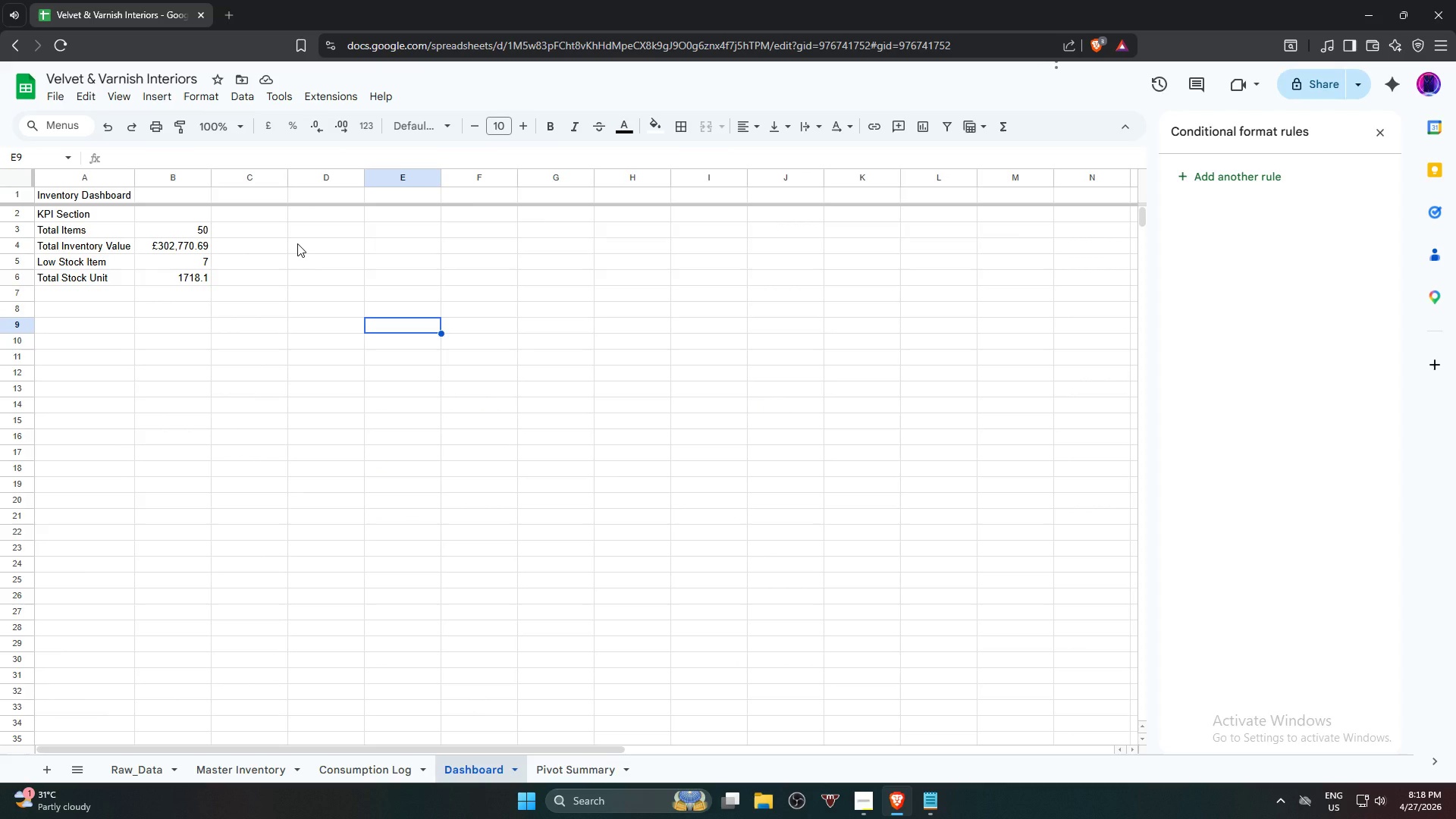 
wait(20.22)
 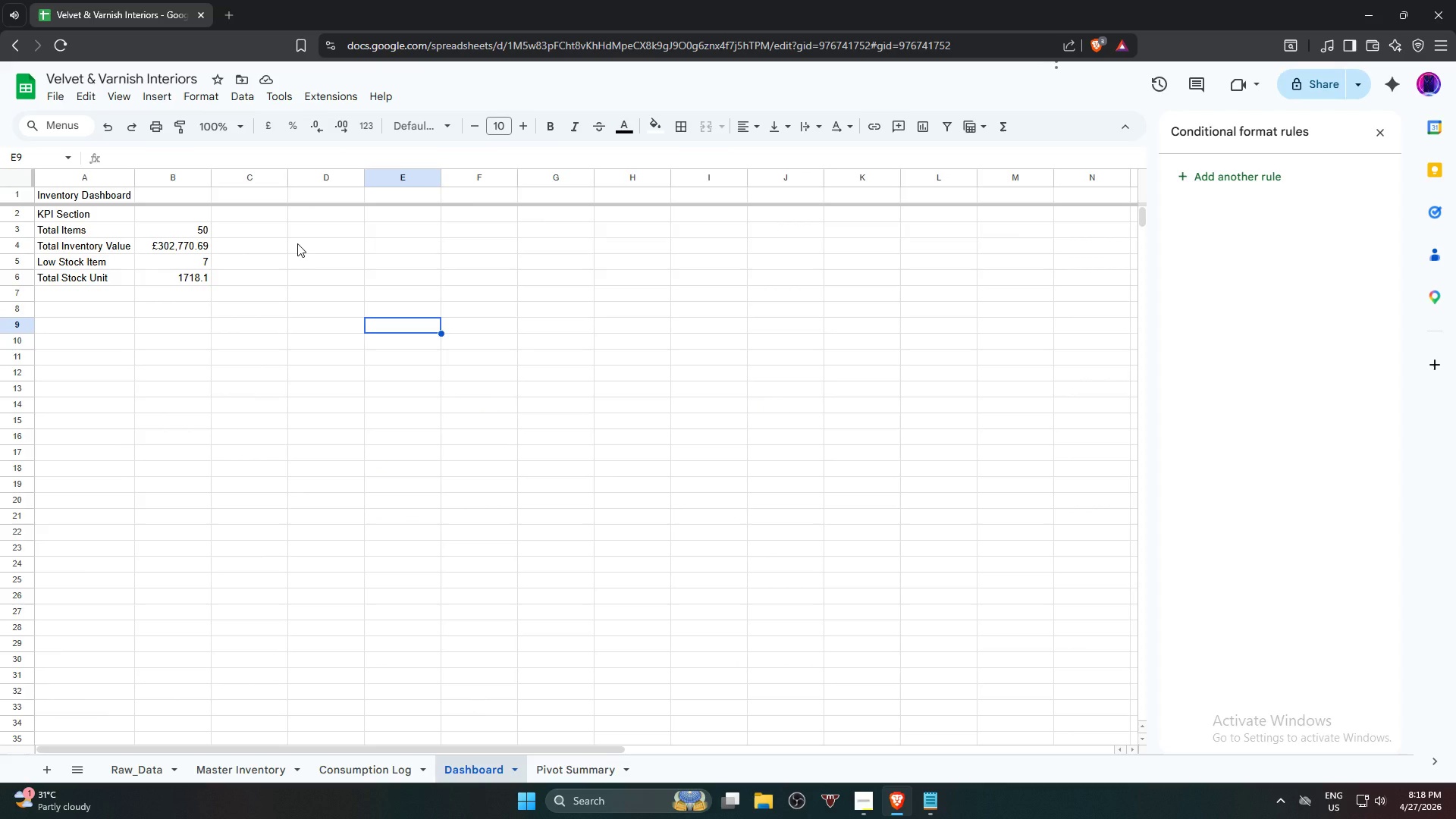 
left_click([363, 771])
 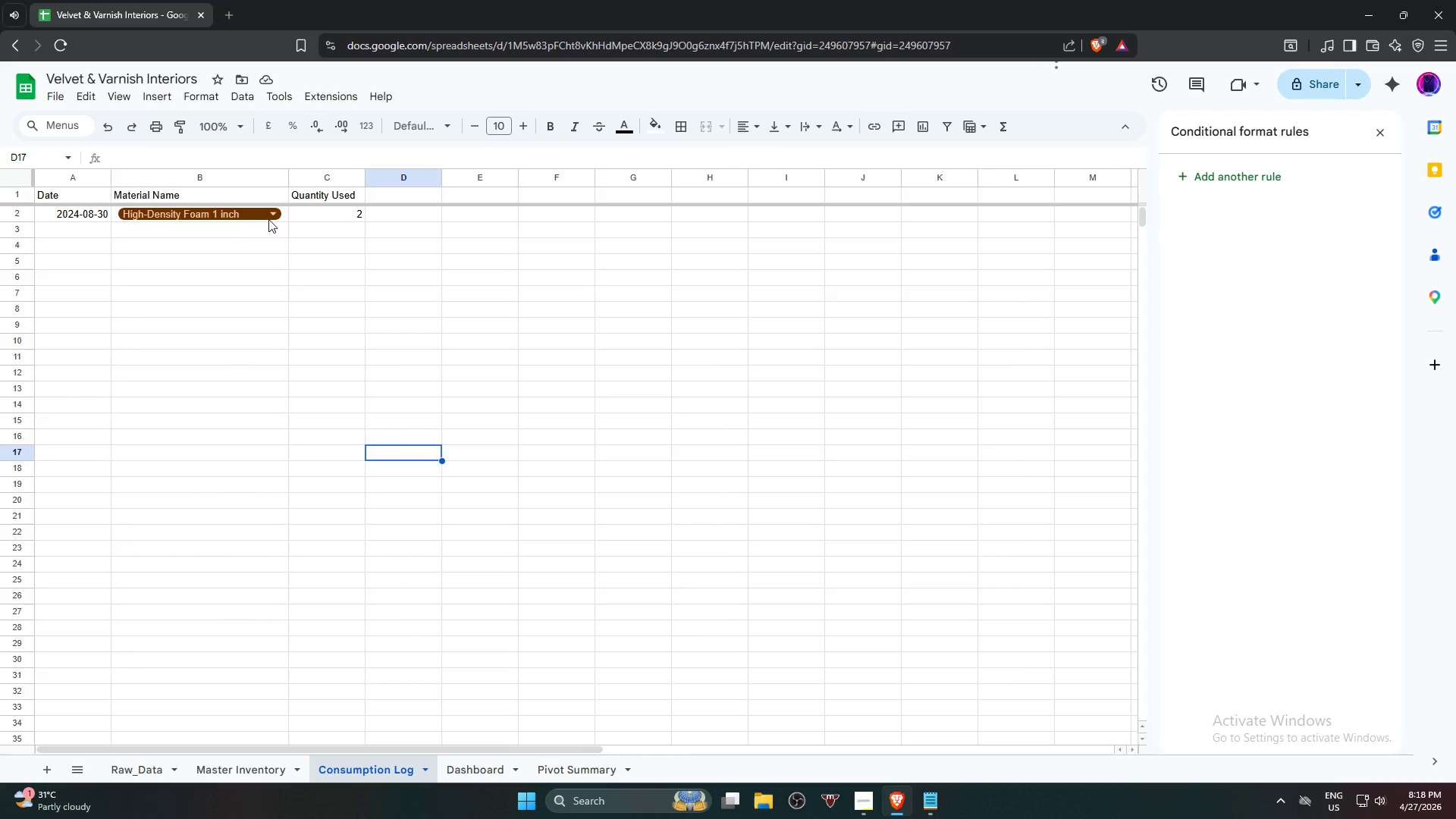 
left_click([250, 218])
 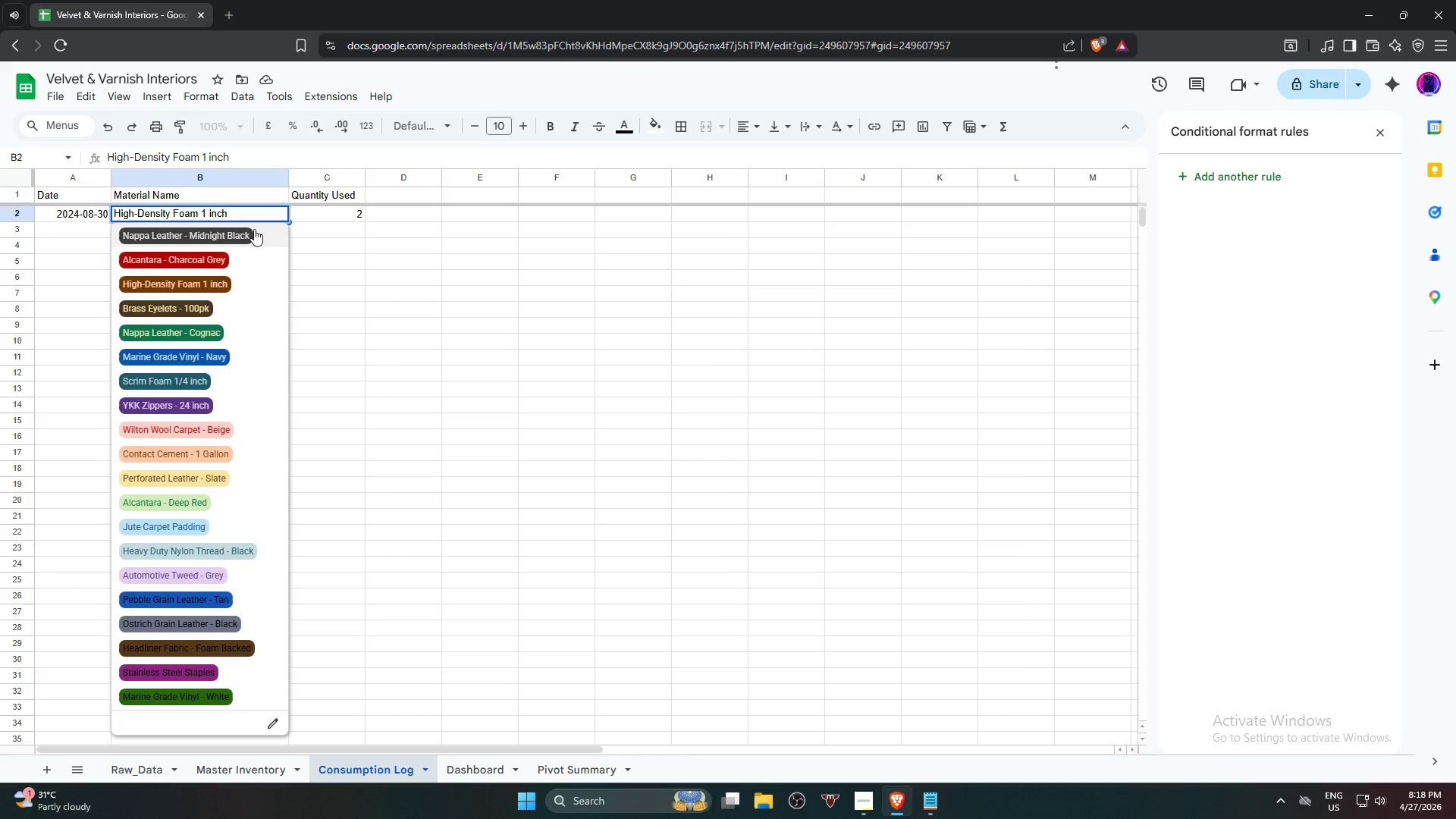 
left_click([257, 237])
 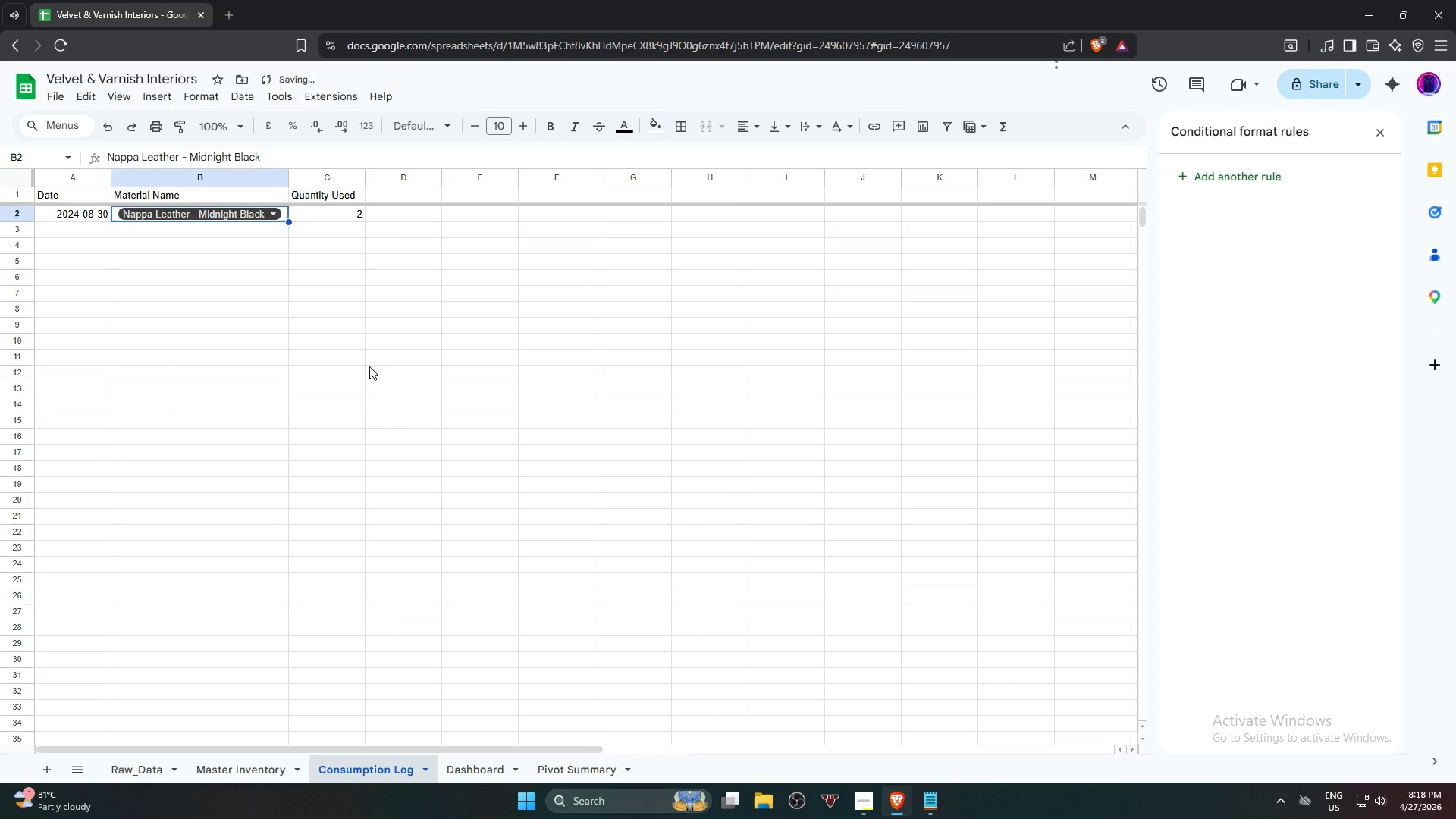 
left_click([369, 366])